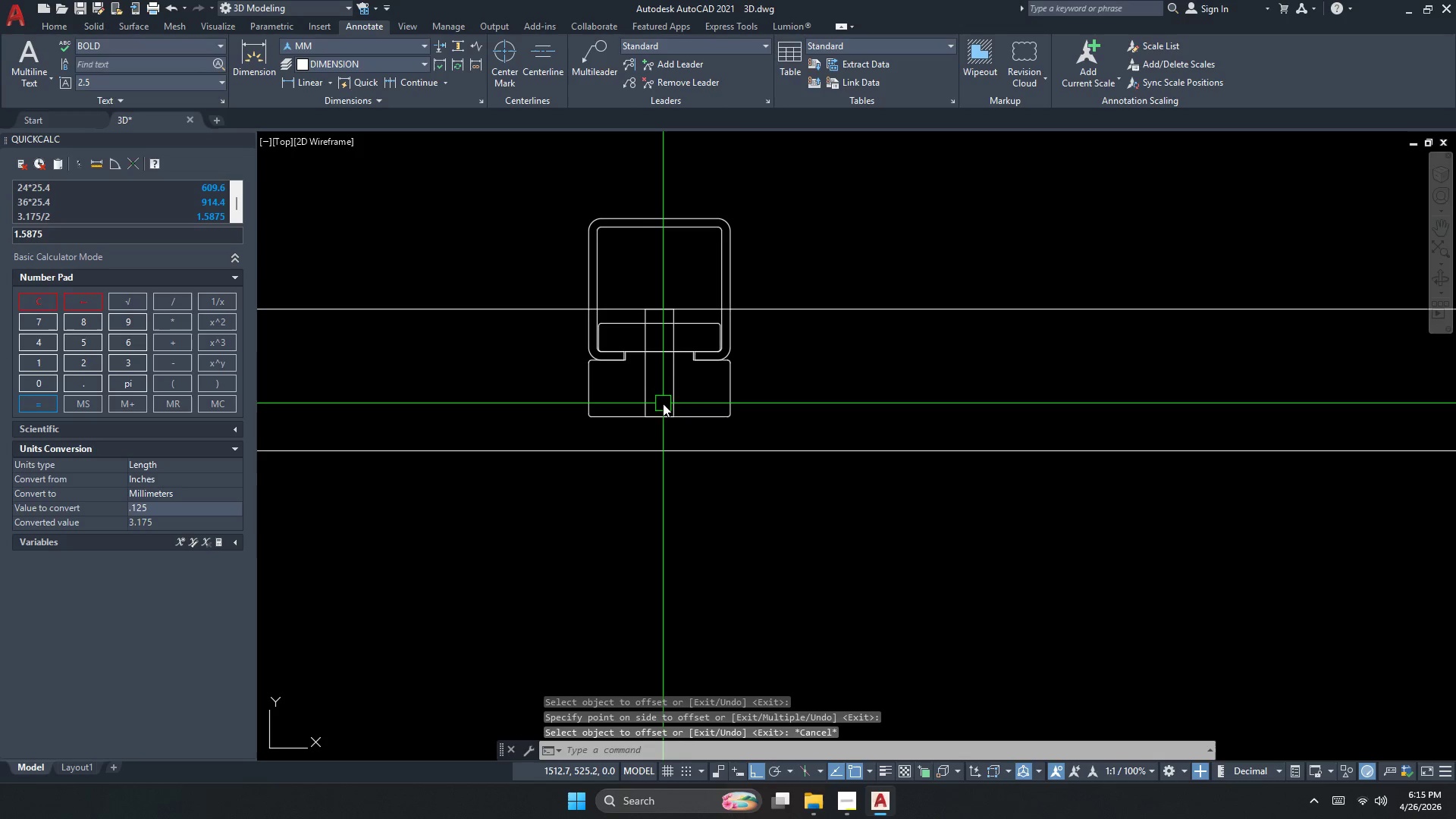 
left_click([663, 402])
 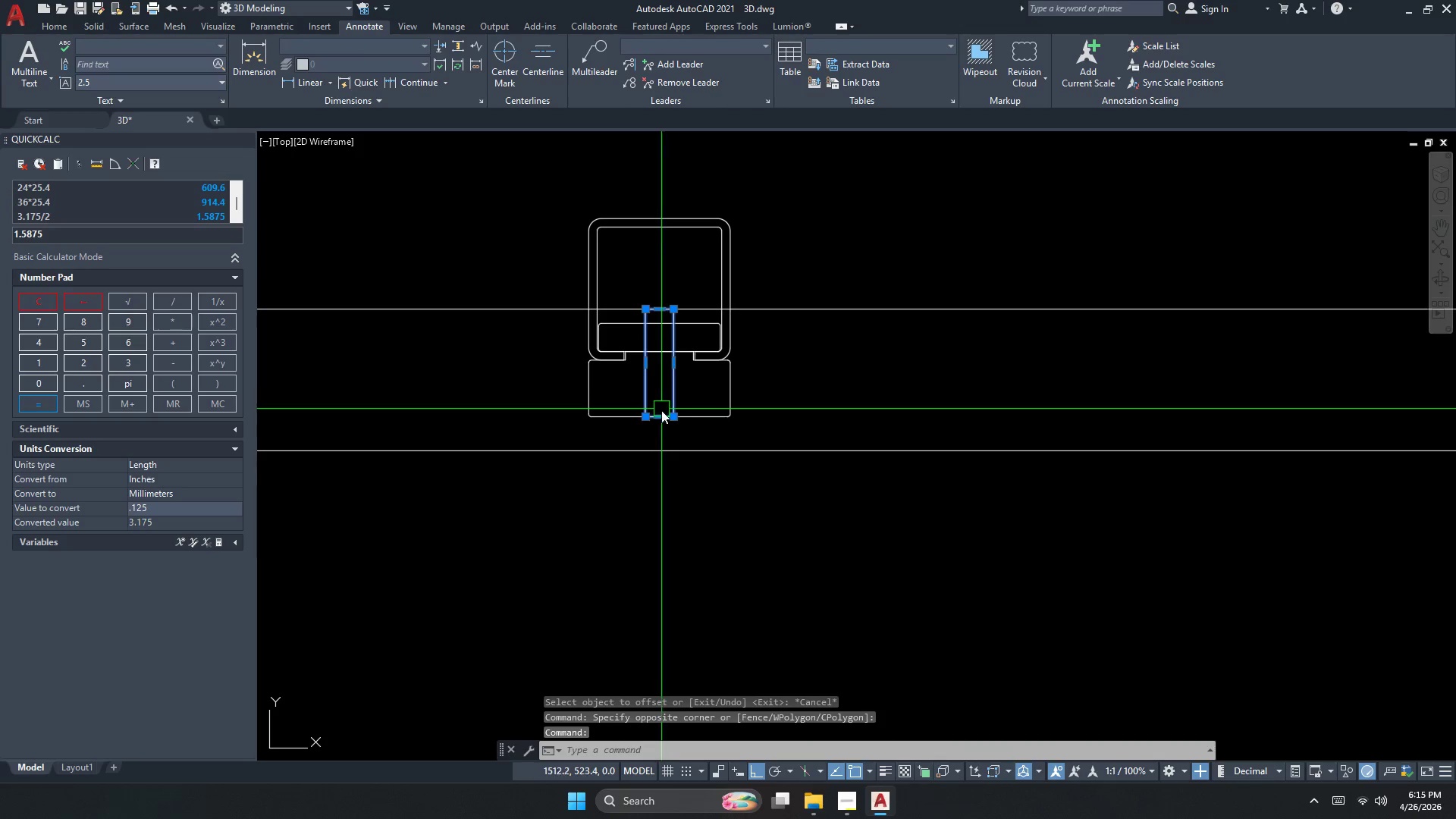 
left_click_drag(start_coordinate=[661, 416], to_coordinate=[666, 427])
 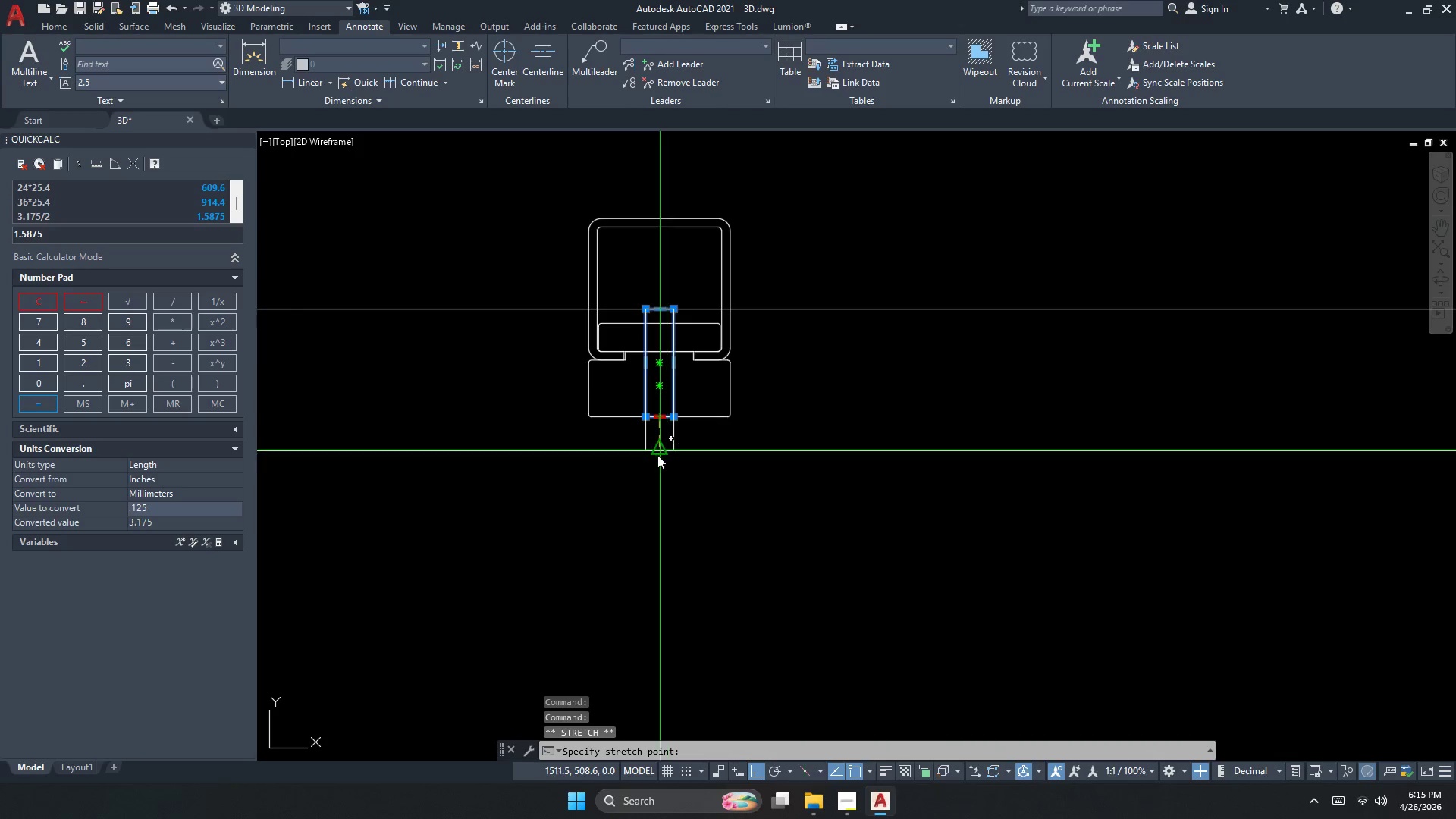 
left_click([657, 456])
 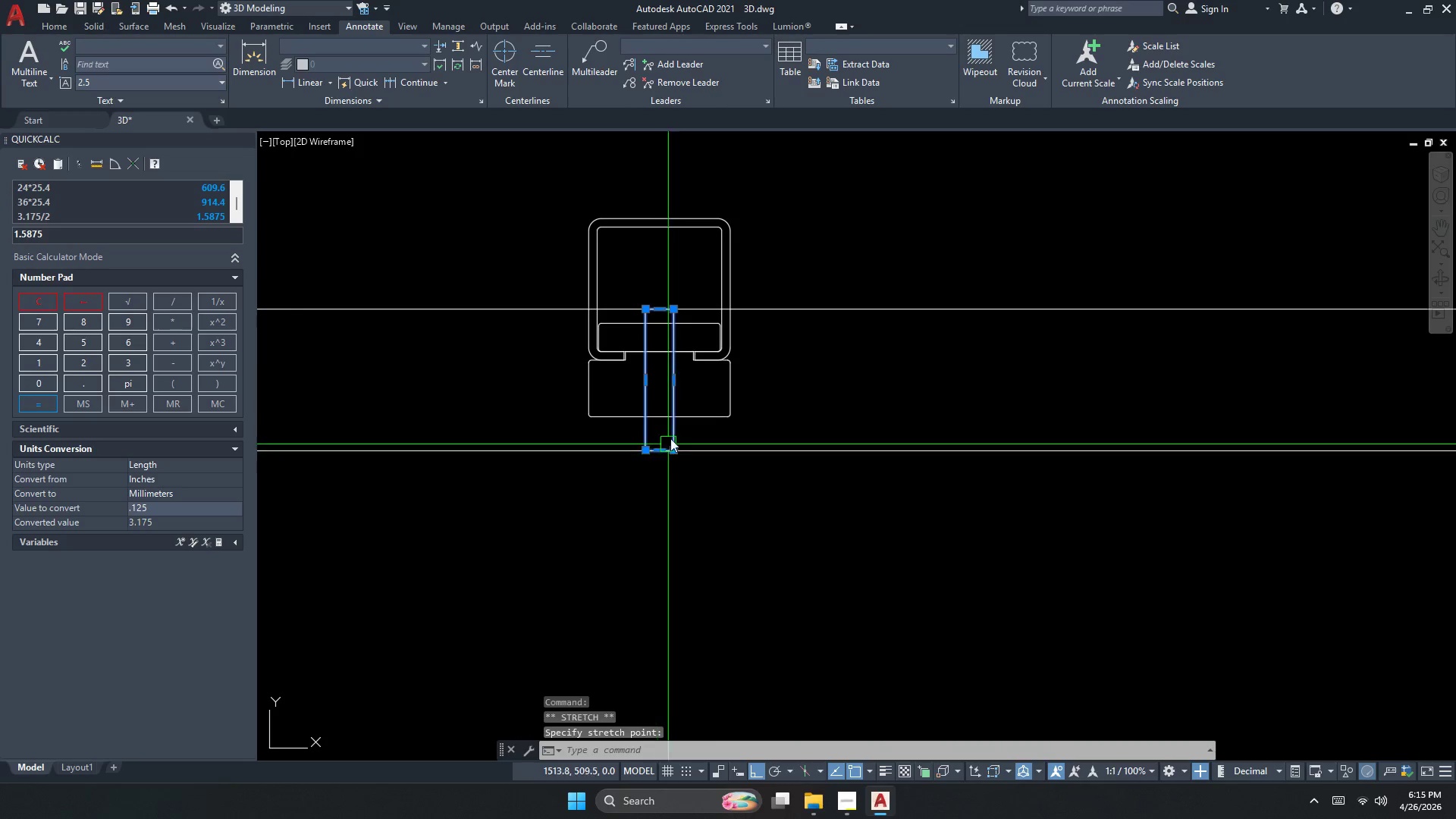 
key(Escape)
 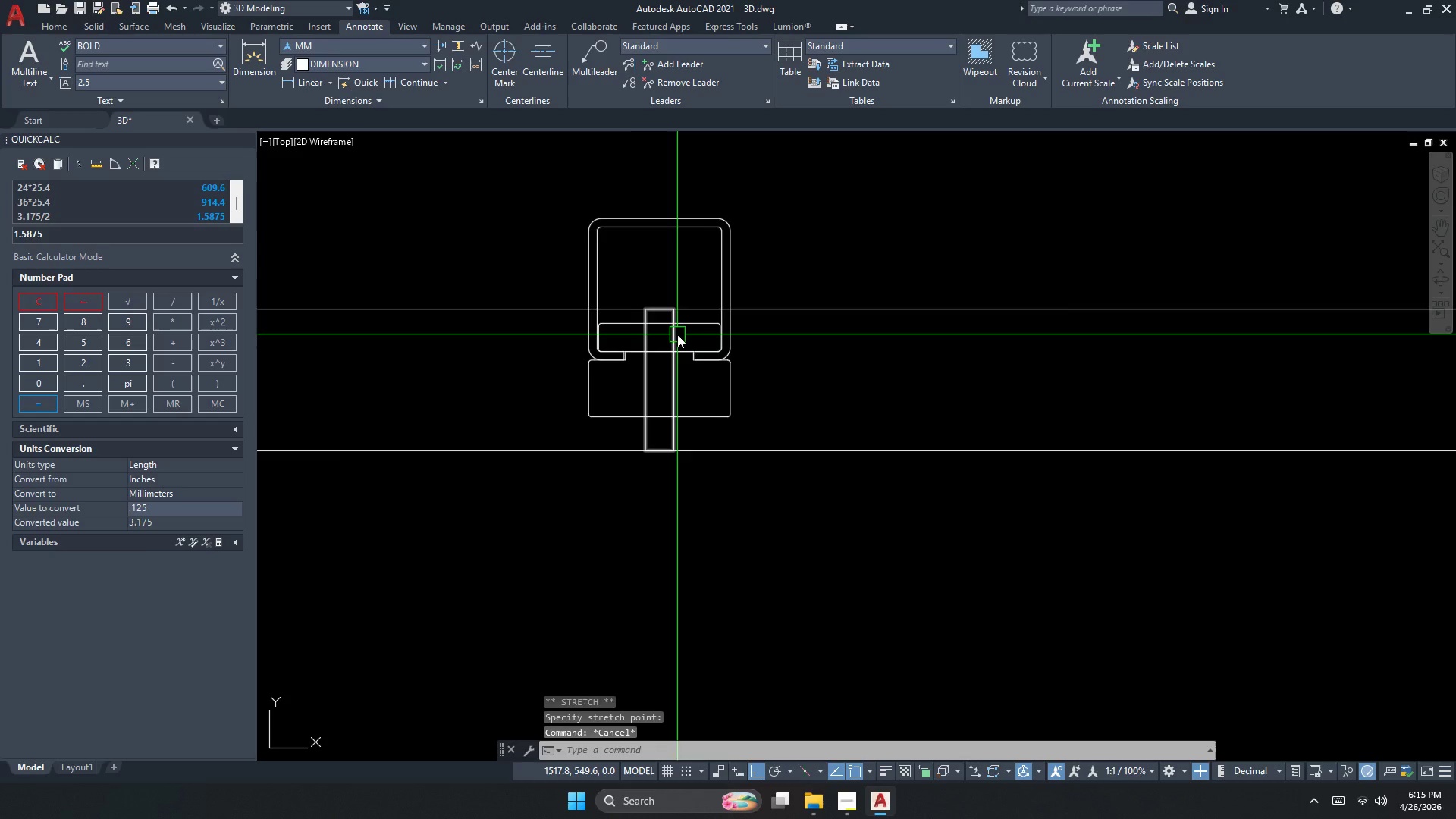 
left_click_drag(start_coordinate=[670, 342], to_coordinate=[670, 346])
 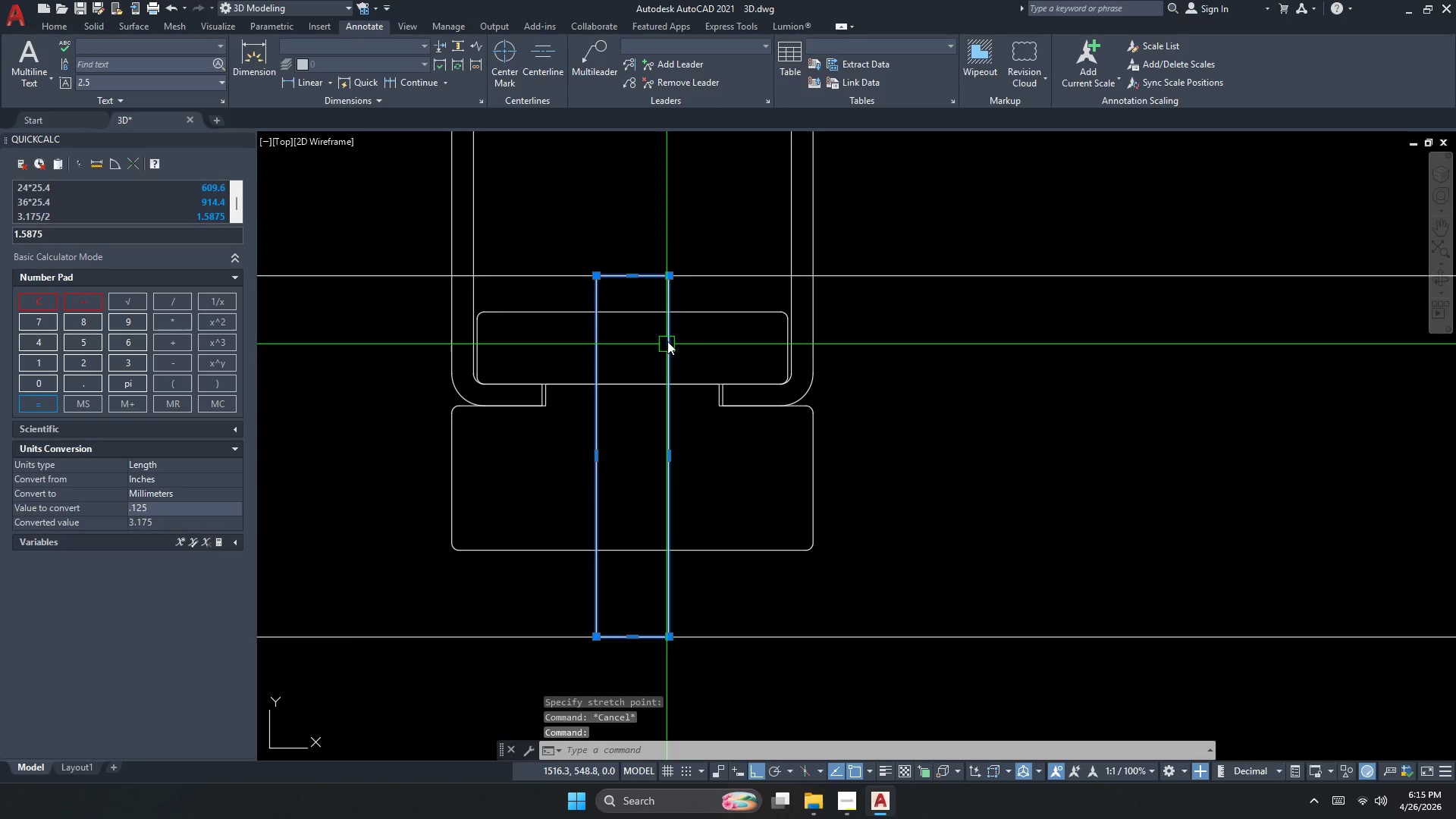 
scroll: coordinate [676, 331], scroll_direction: up, amount: 2.0
 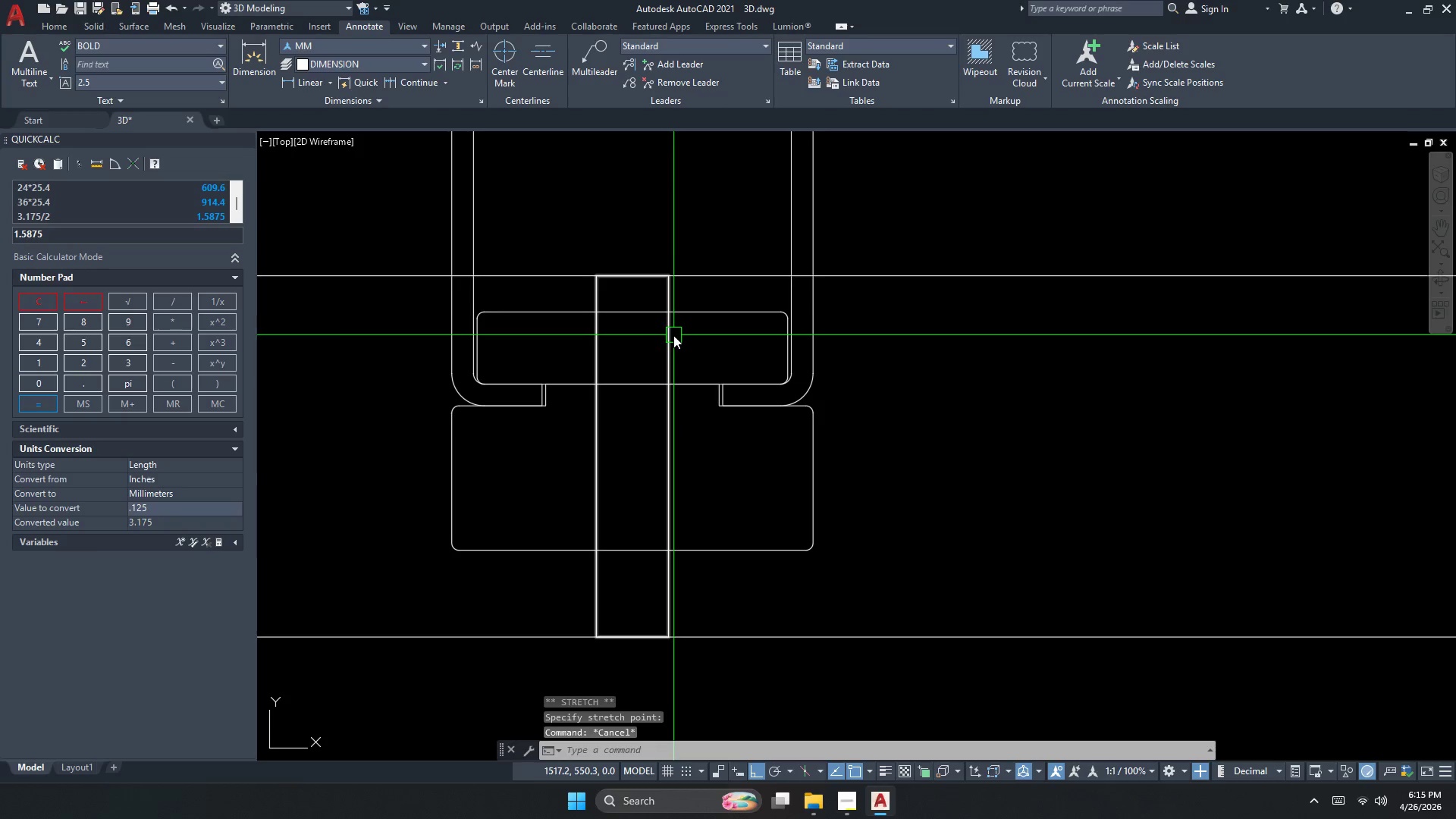 
key(Escape)
key(Escape)
type(re)
 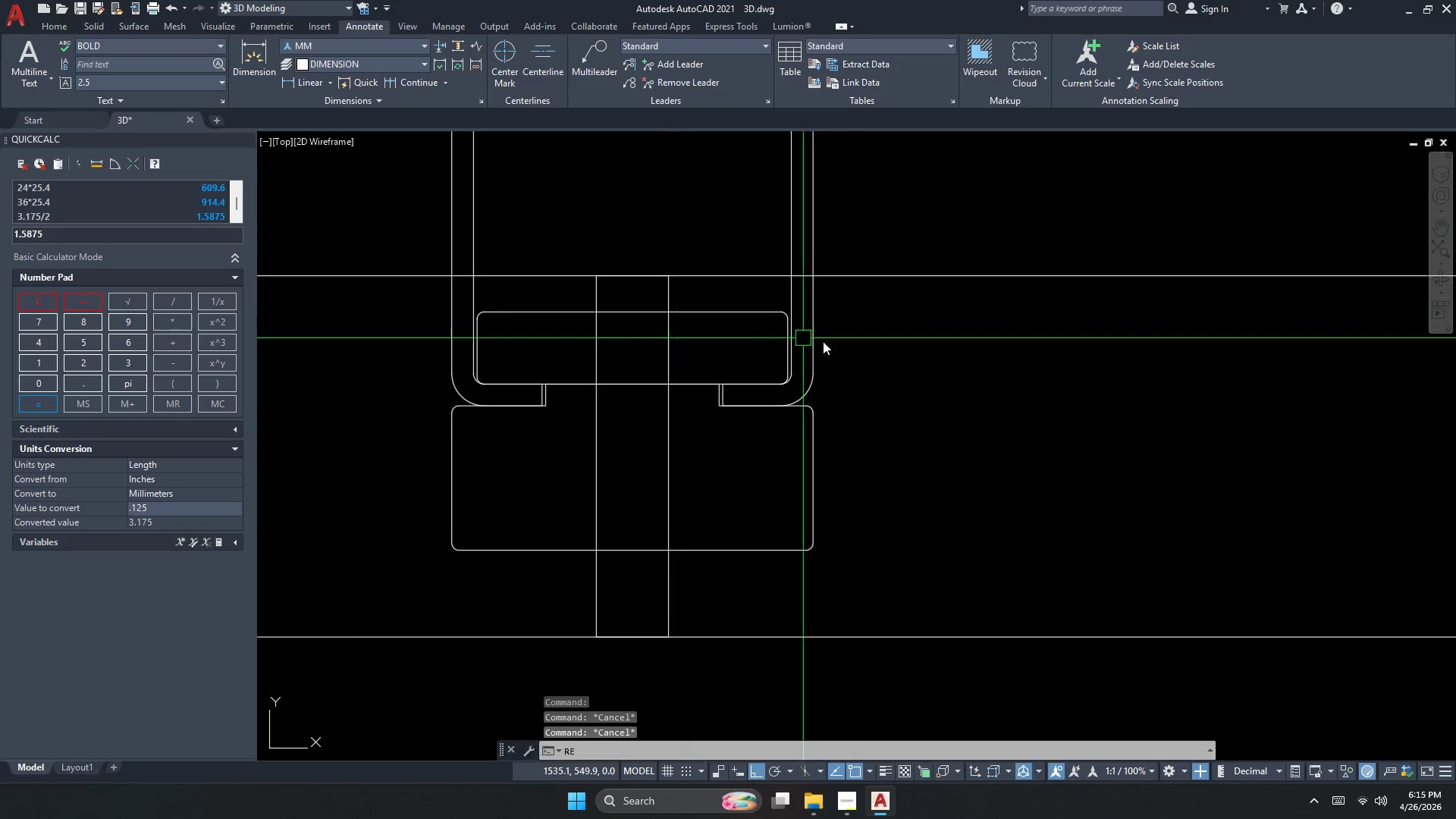 
key(C)
 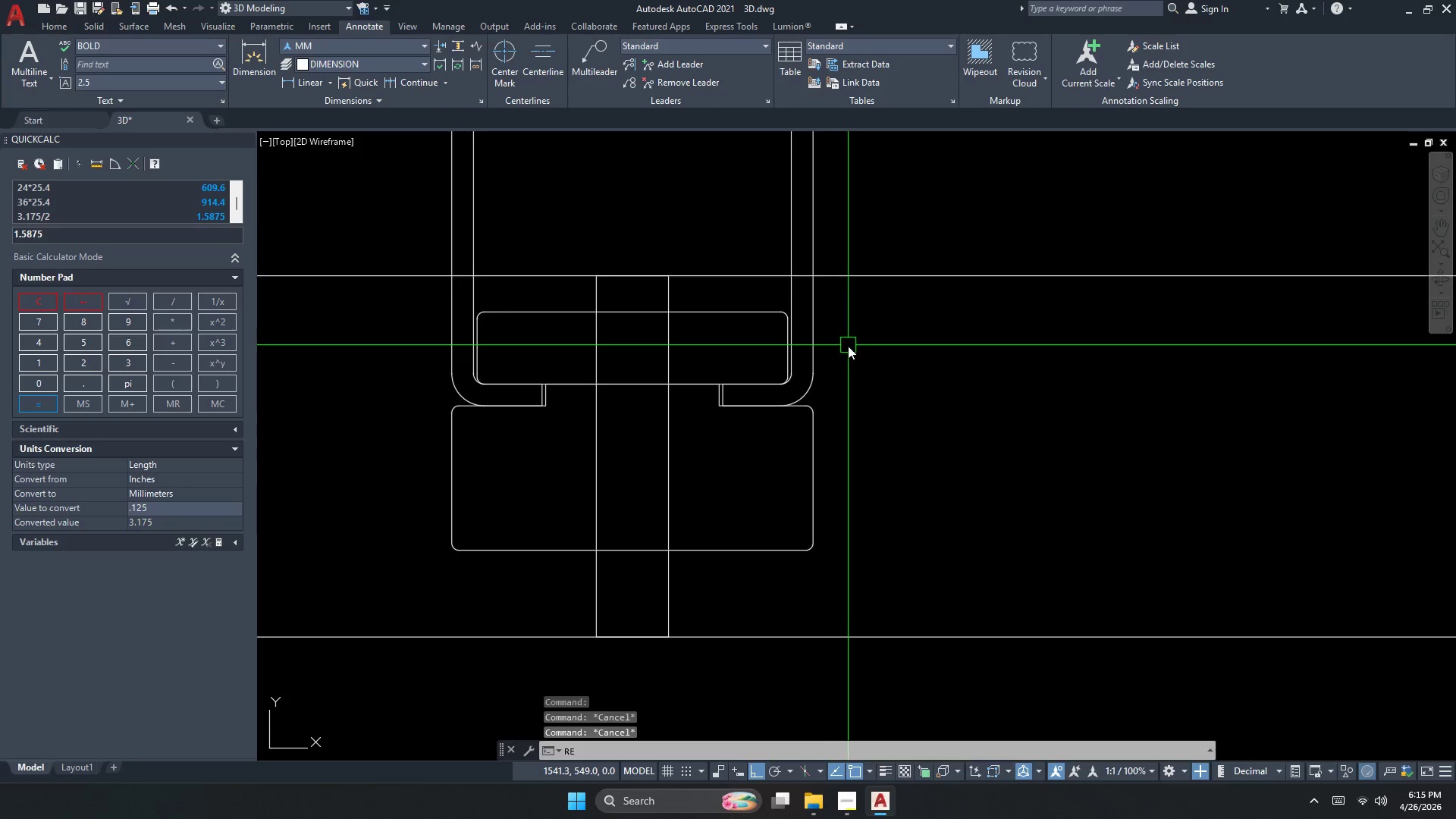 
key(Space)
 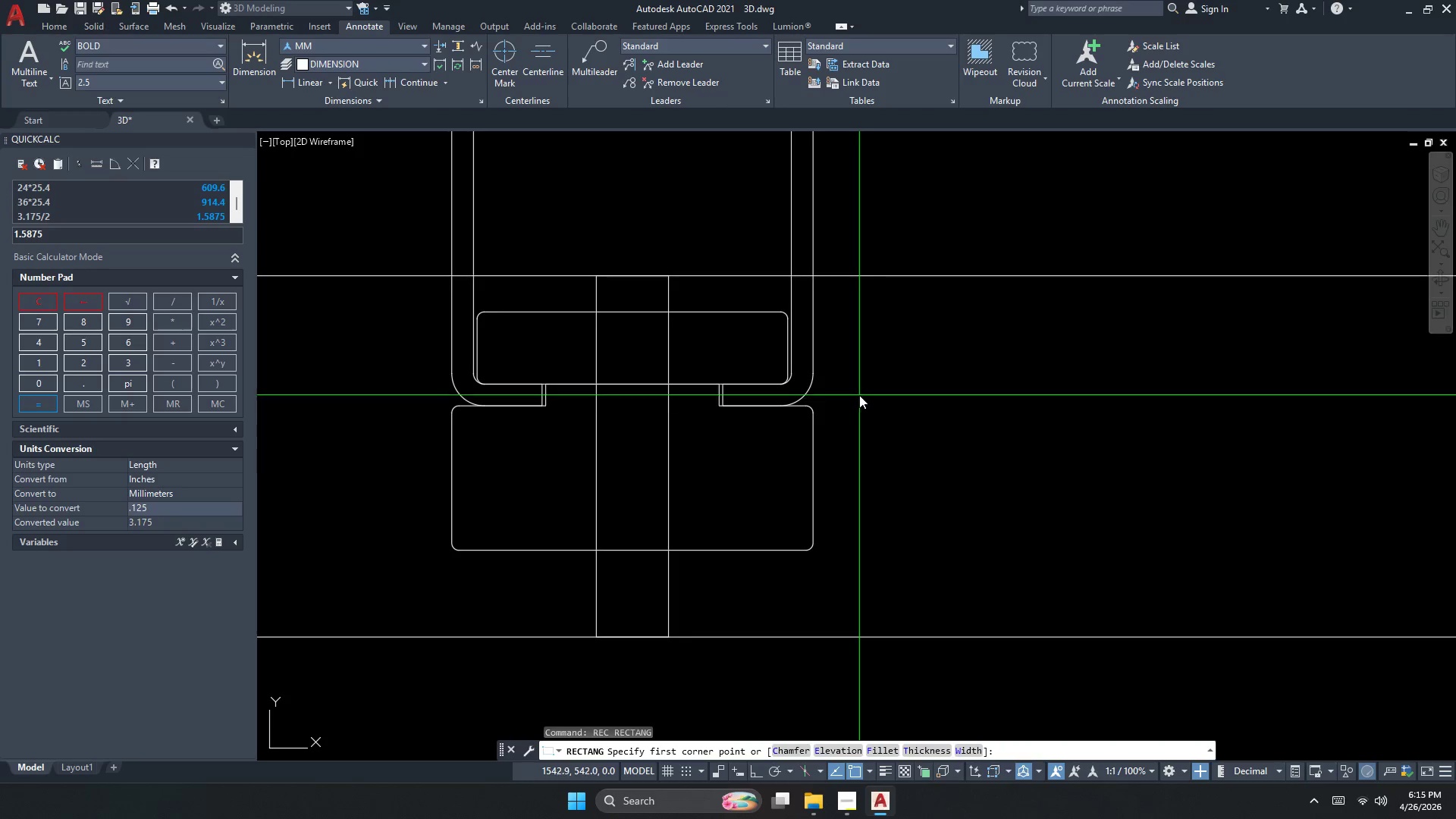 
key(Escape)
 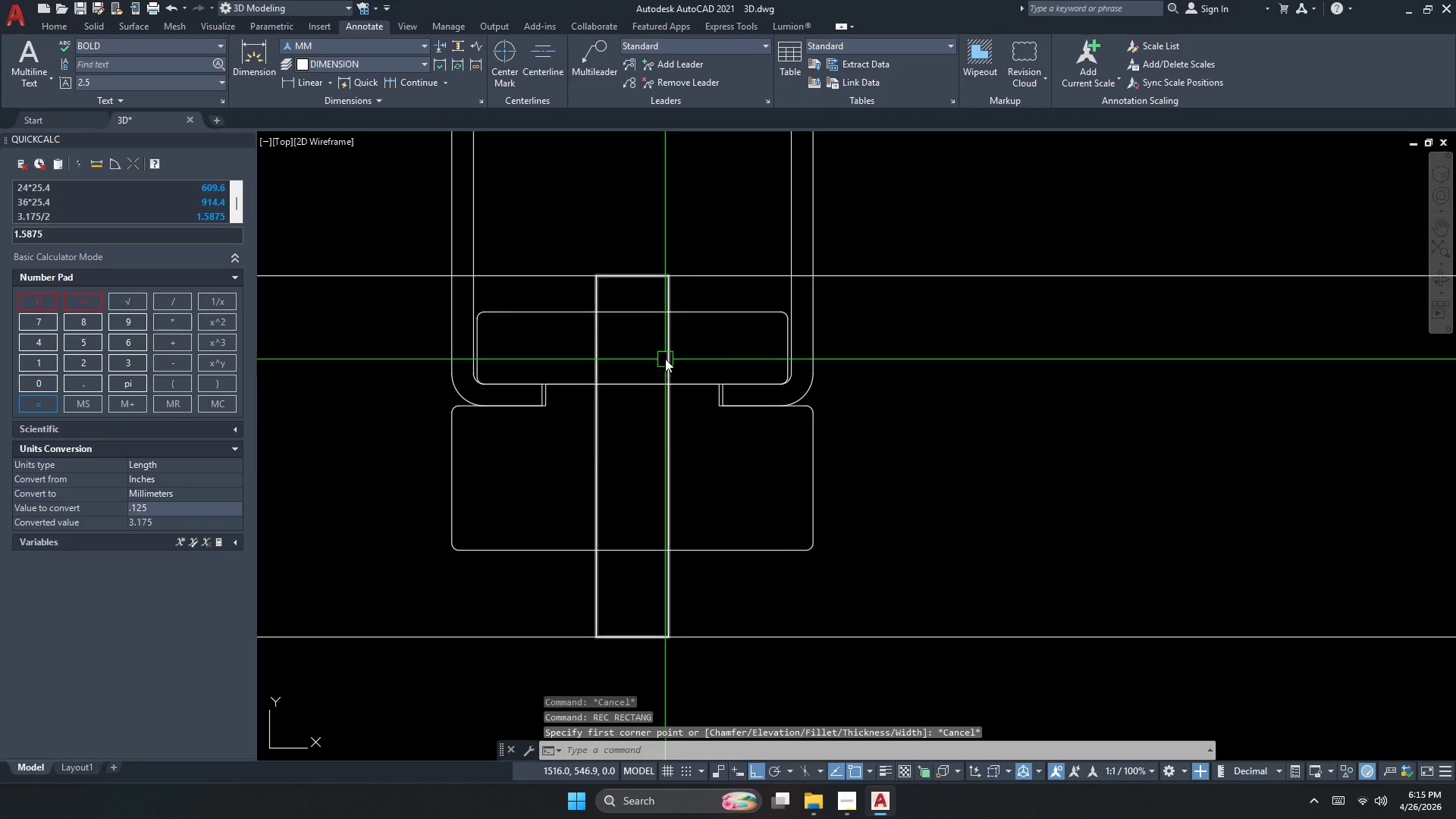 
left_click([664, 351])
 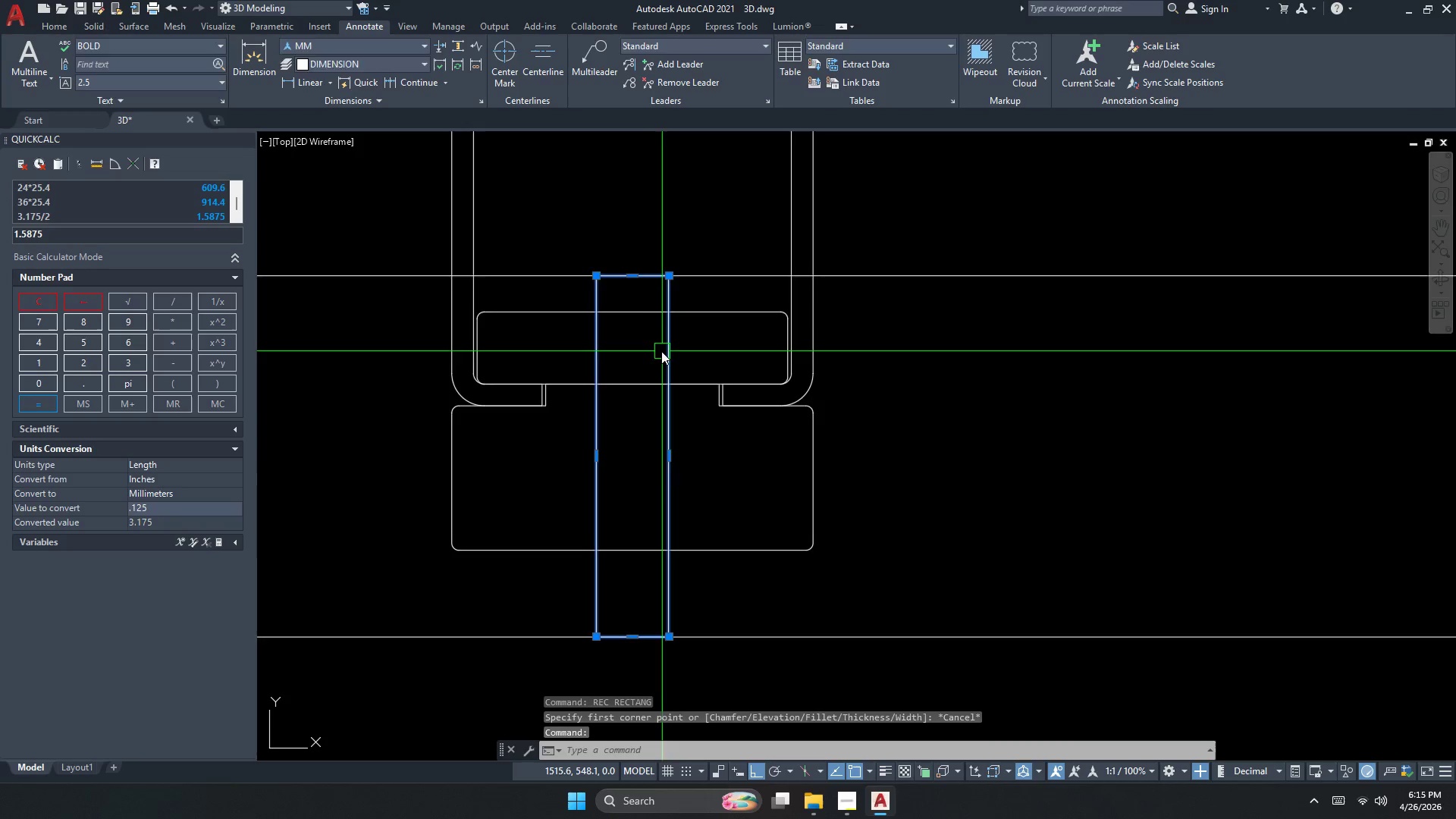 
key(Escape)
 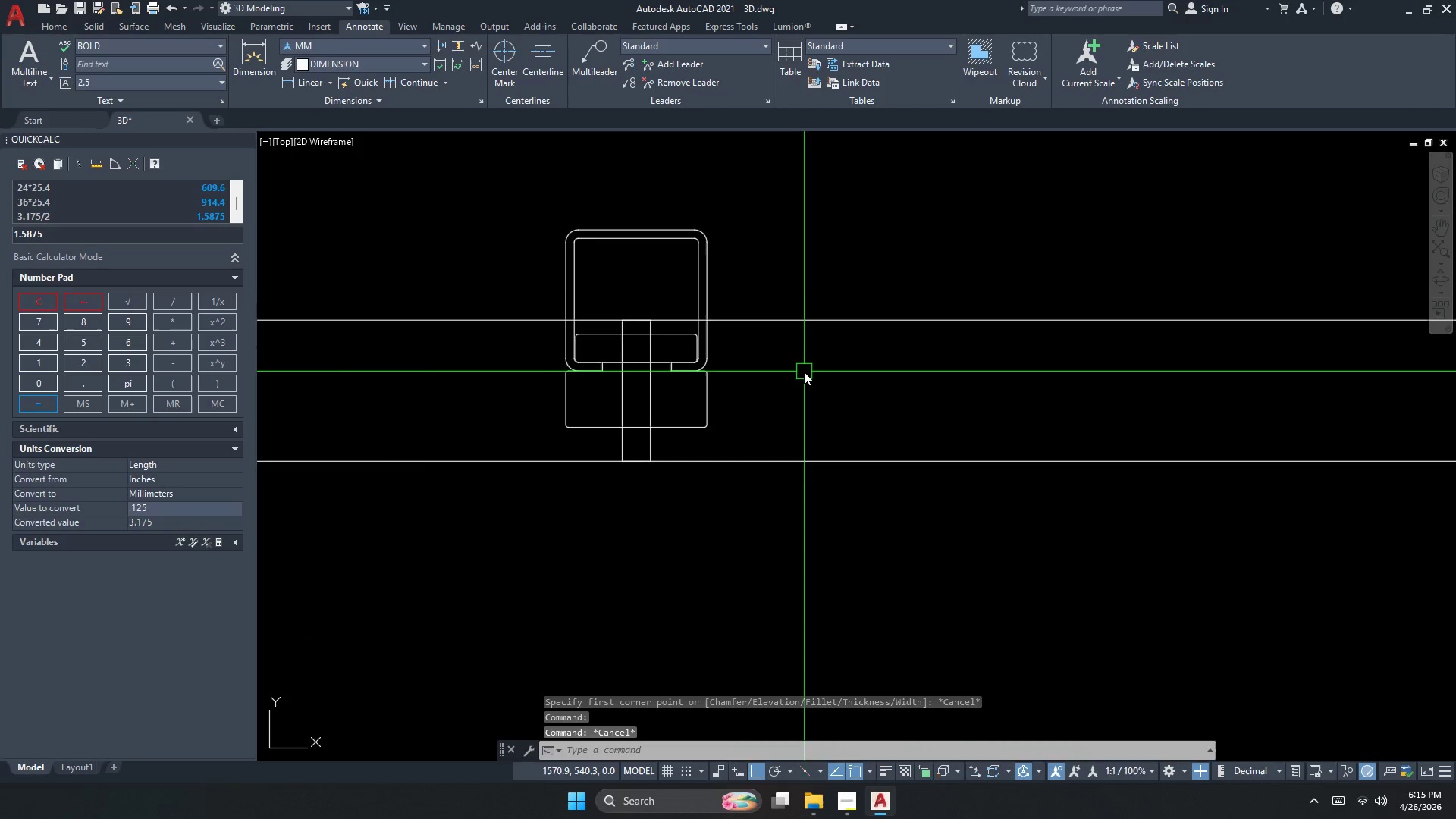 
scroll: coordinate [638, 348], scroll_direction: down, amount: 2.0
 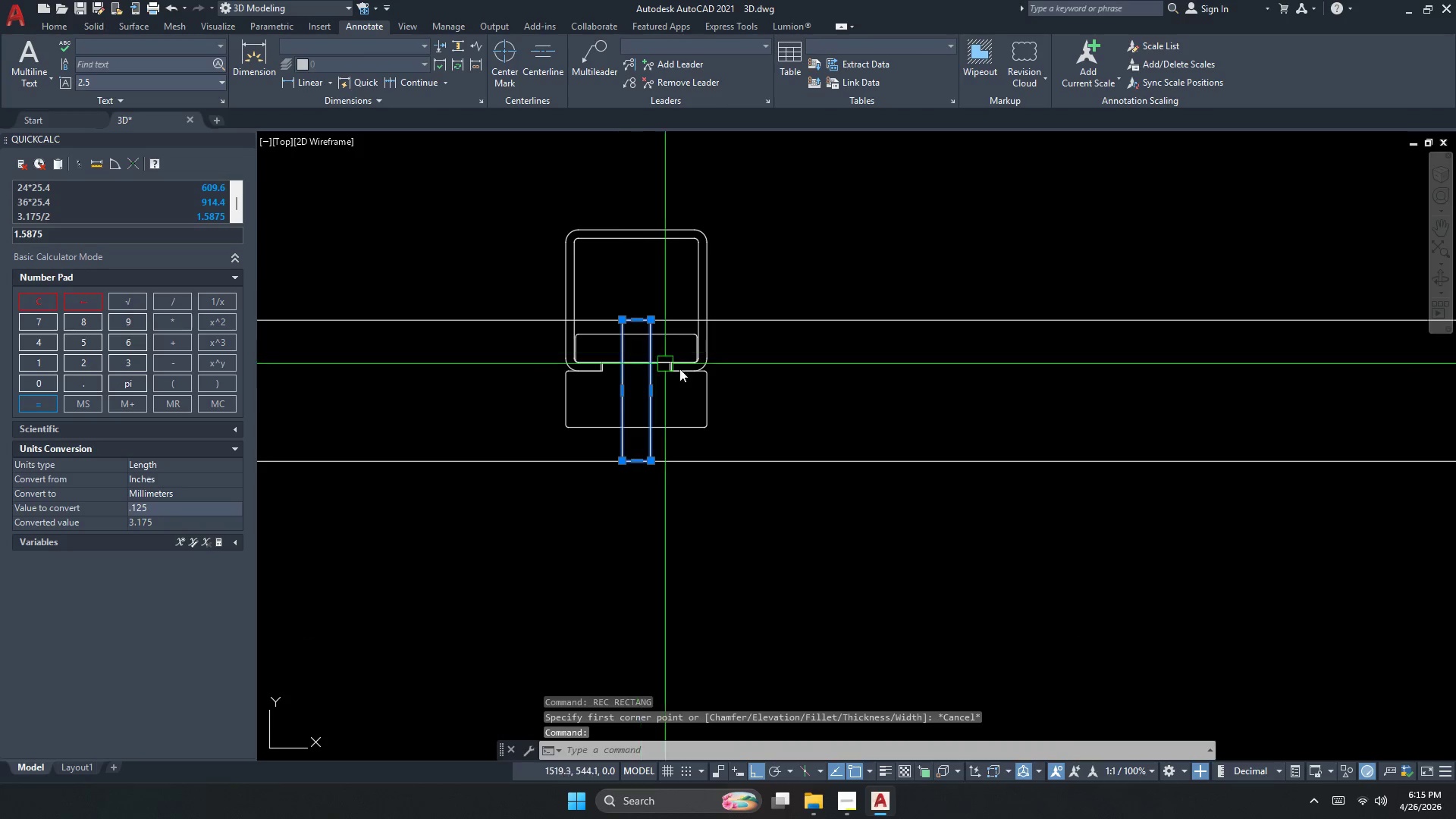 
type(rec )
 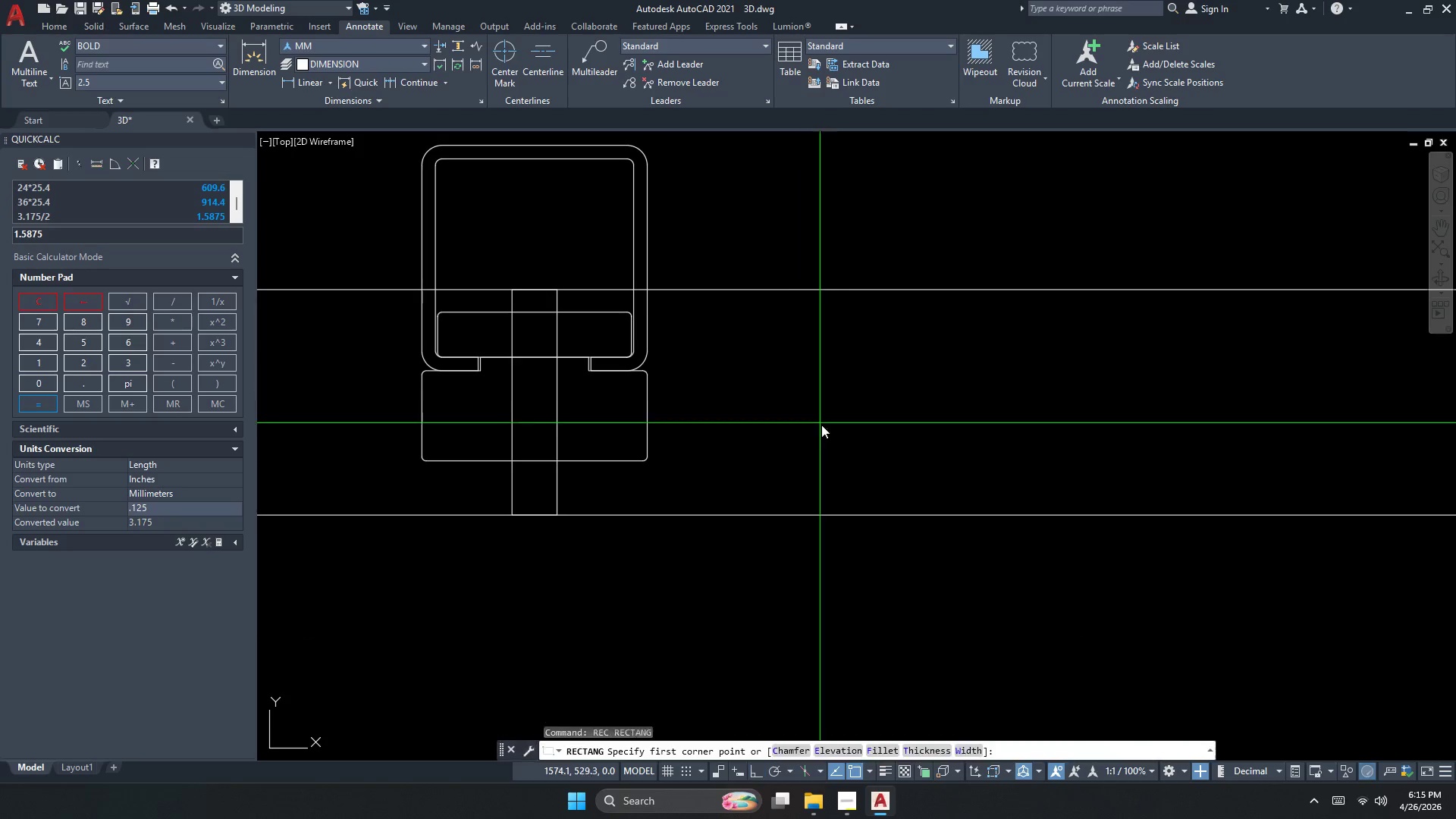 
scroll: coordinate [804, 372], scroll_direction: up, amount: 1.0
 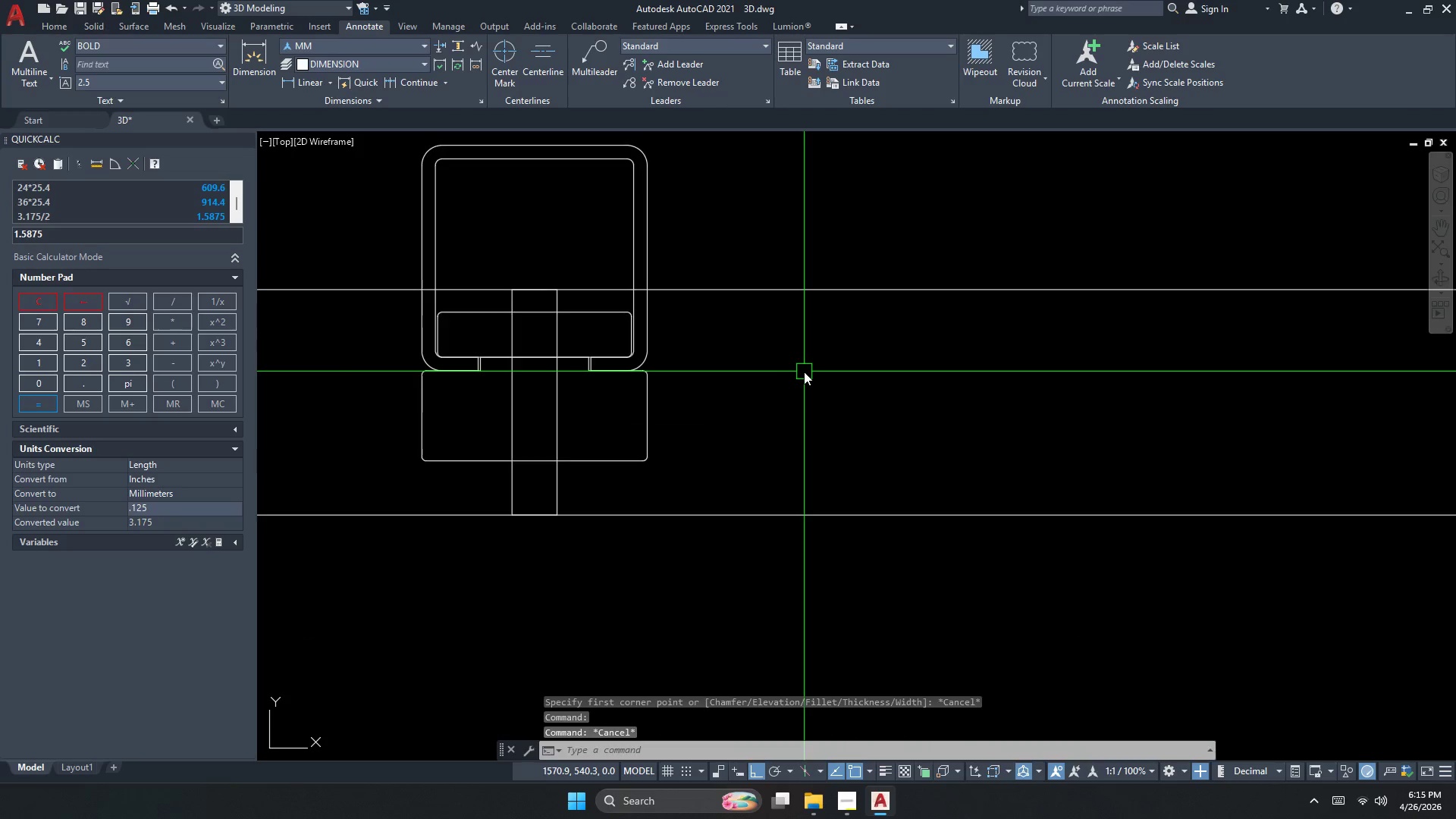 
left_click_drag(start_coordinate=[821, 424], to_coordinate=[846, 445])
 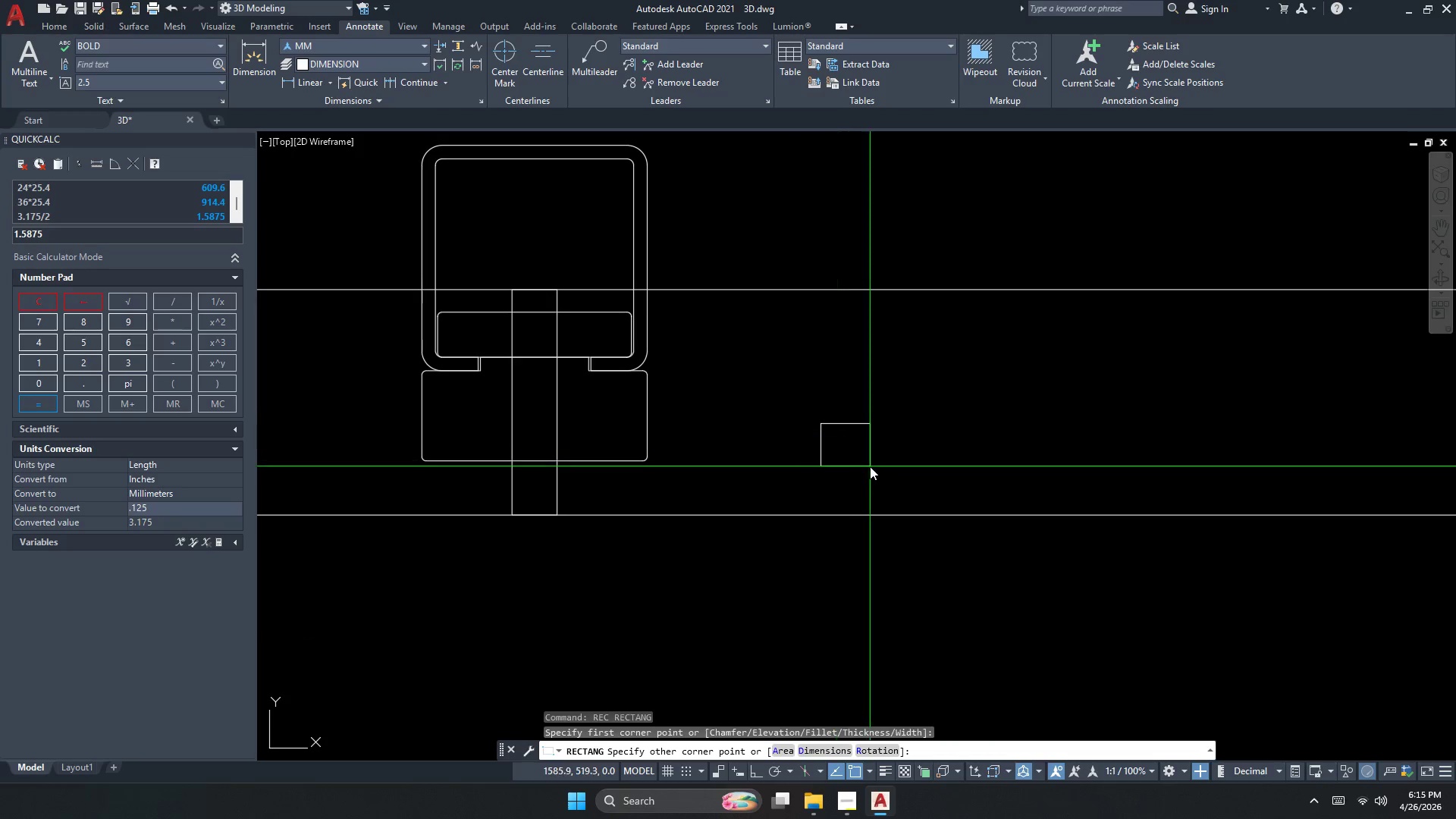 
key(D)
 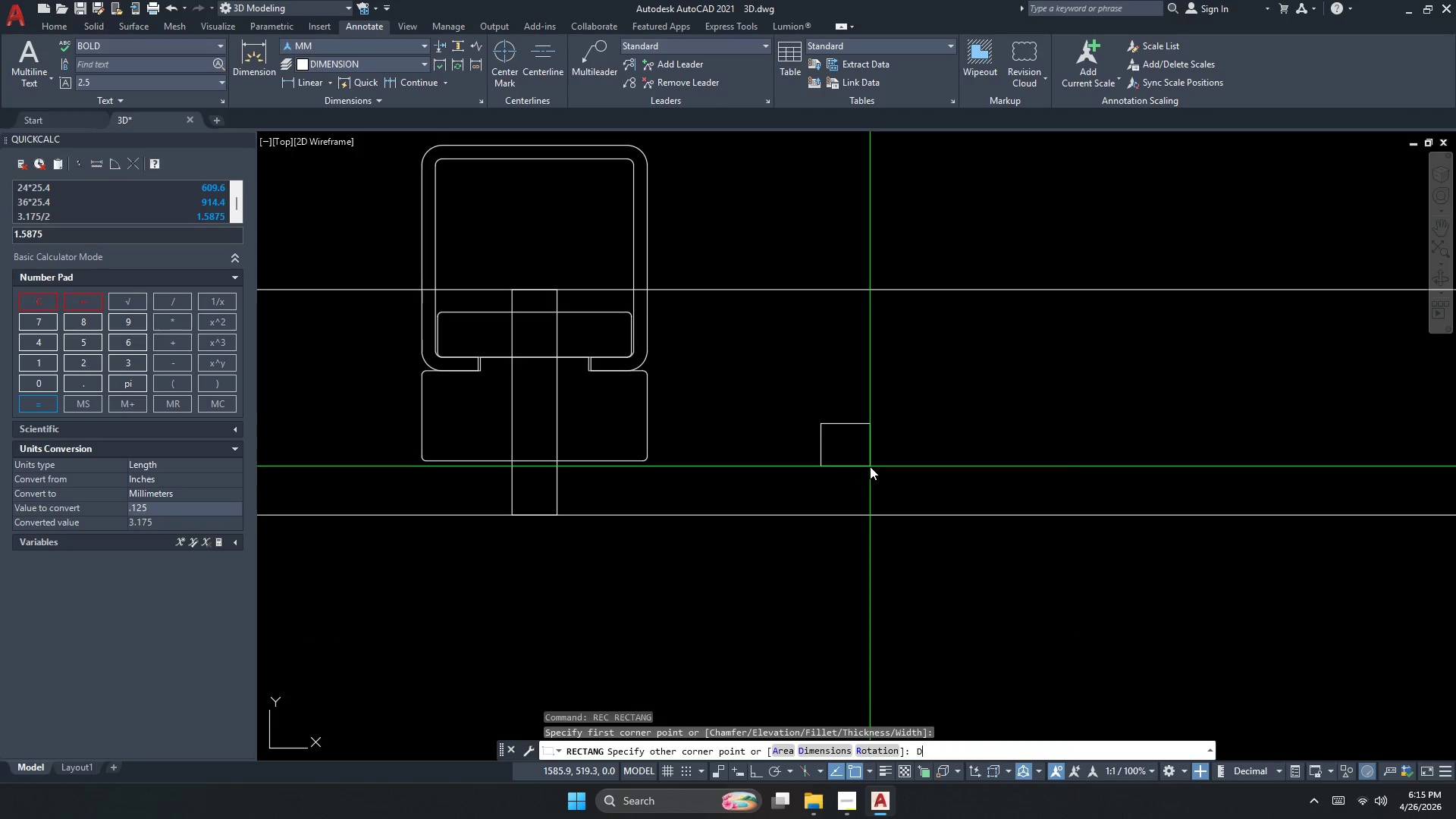 
key(Space)
 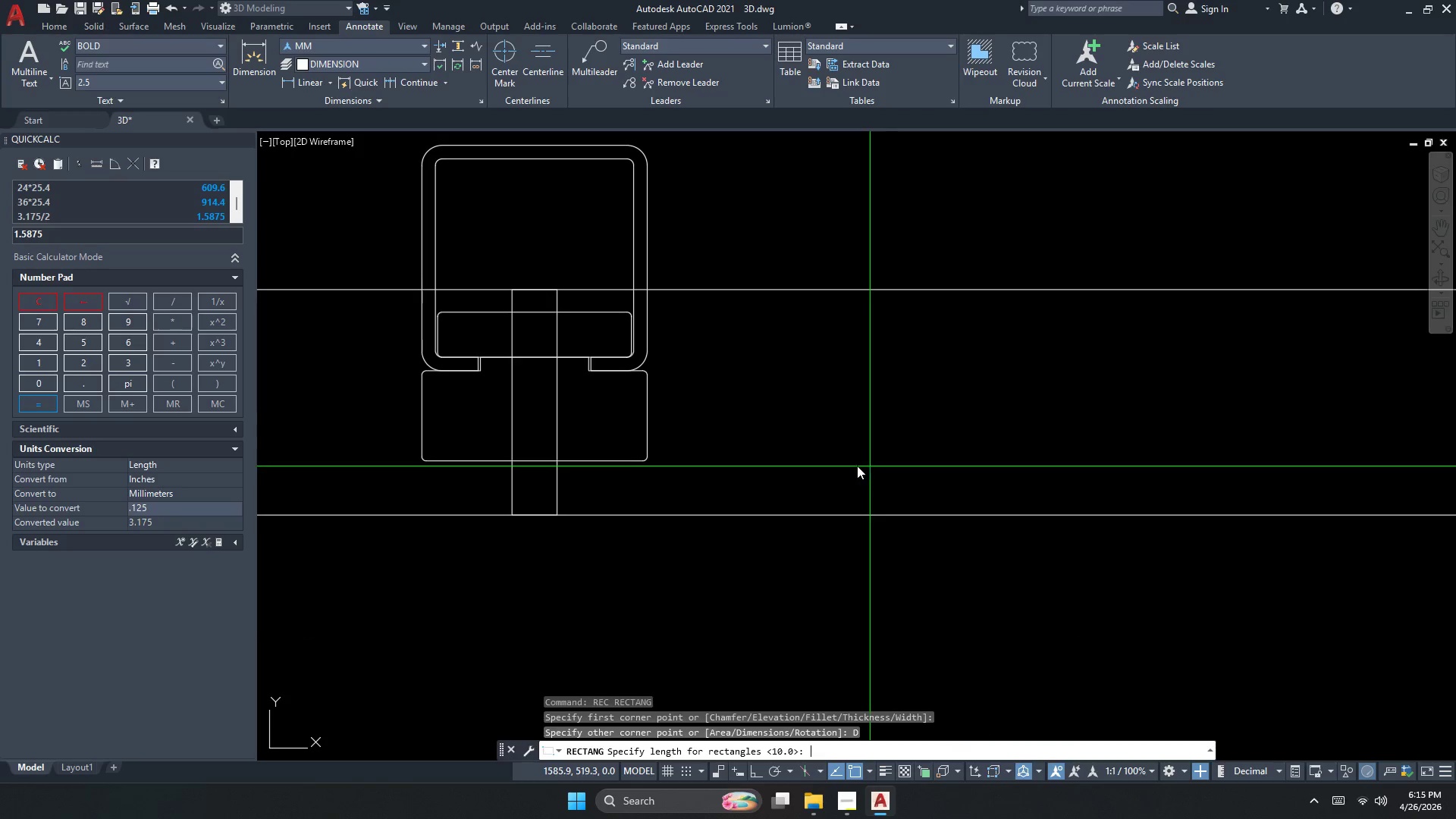 
key(Escape)
 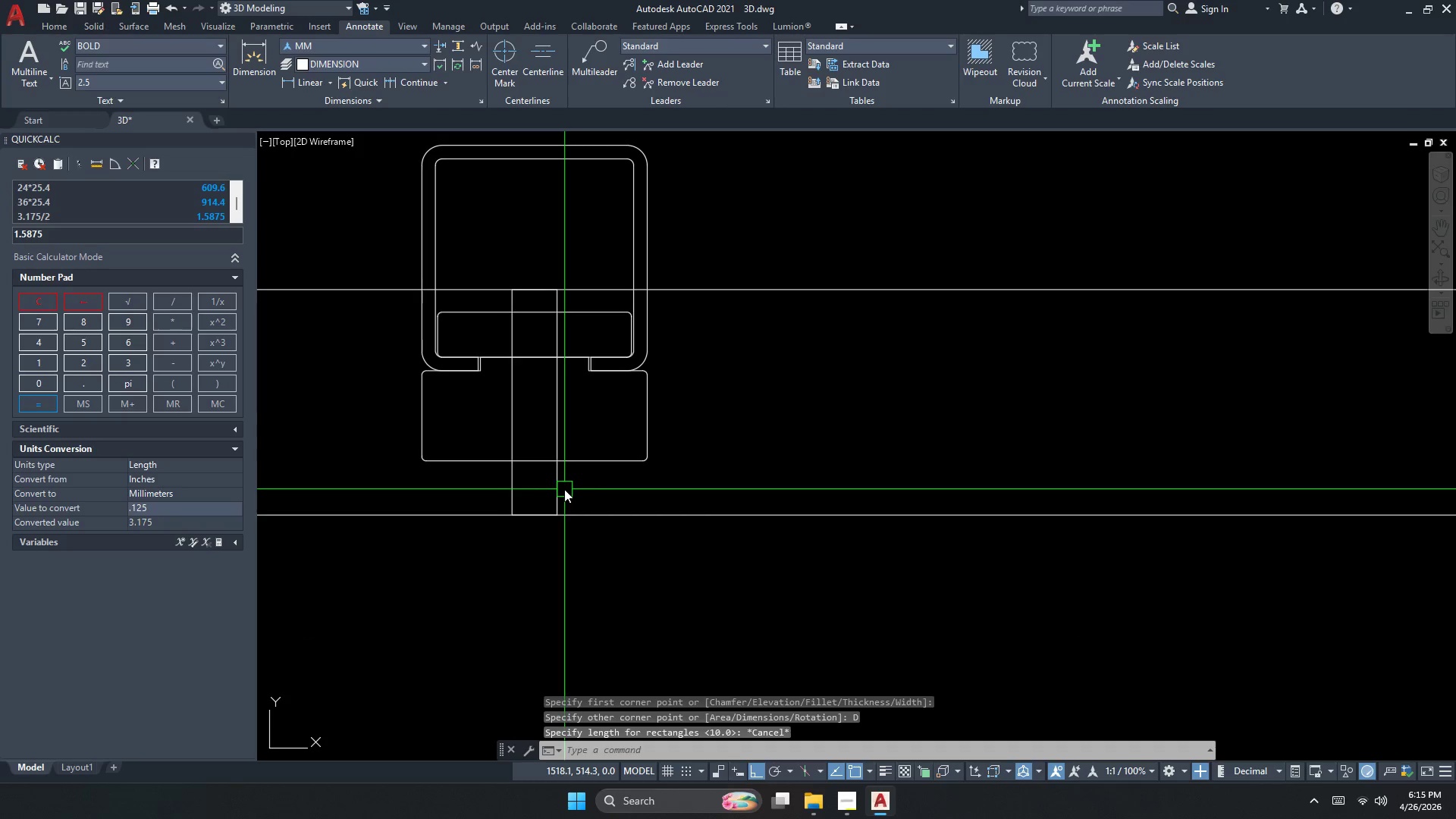 
left_click([564, 489])
 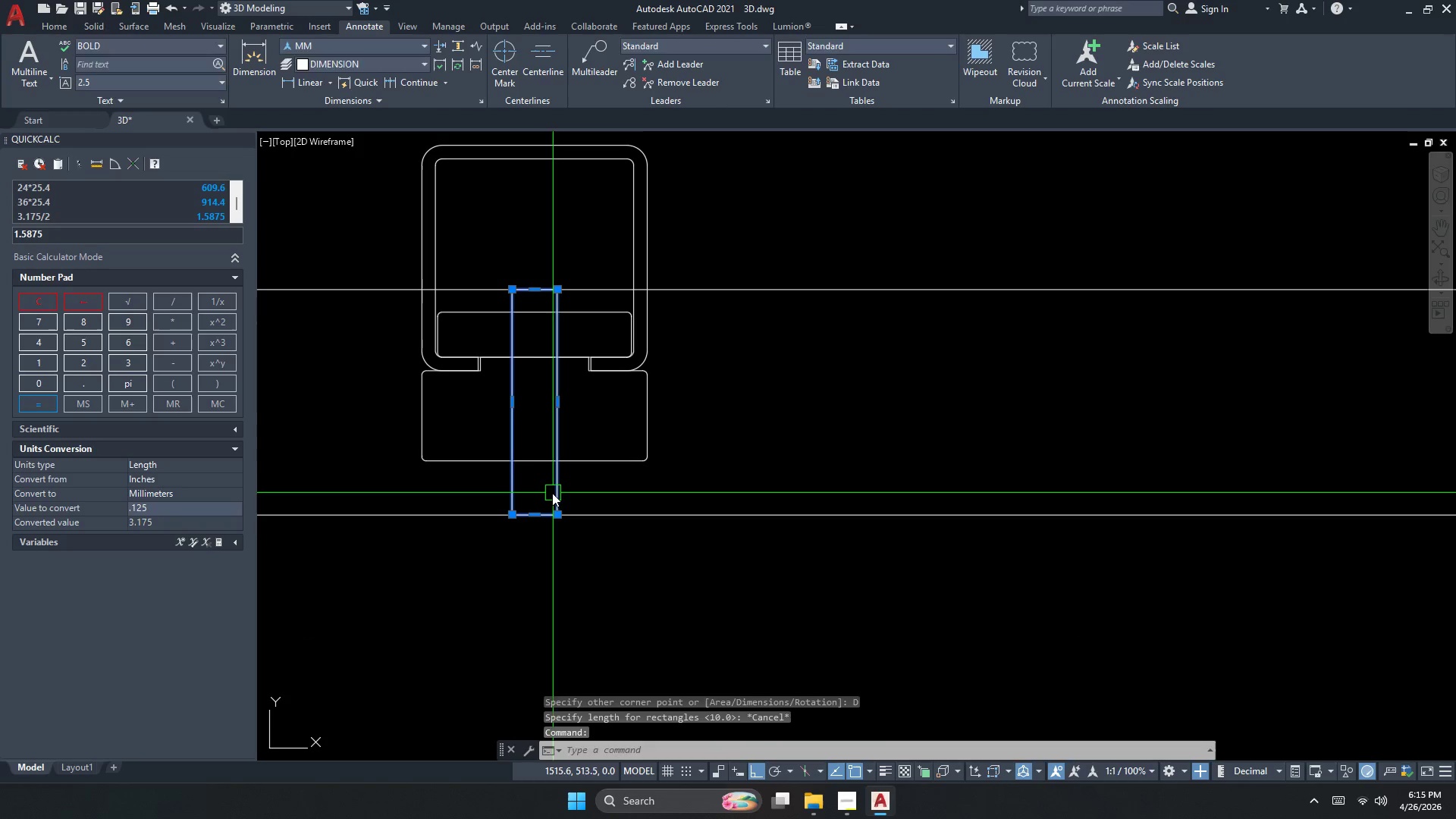 
type(coi)
key(Escape)
key(Escape)
type(c)
 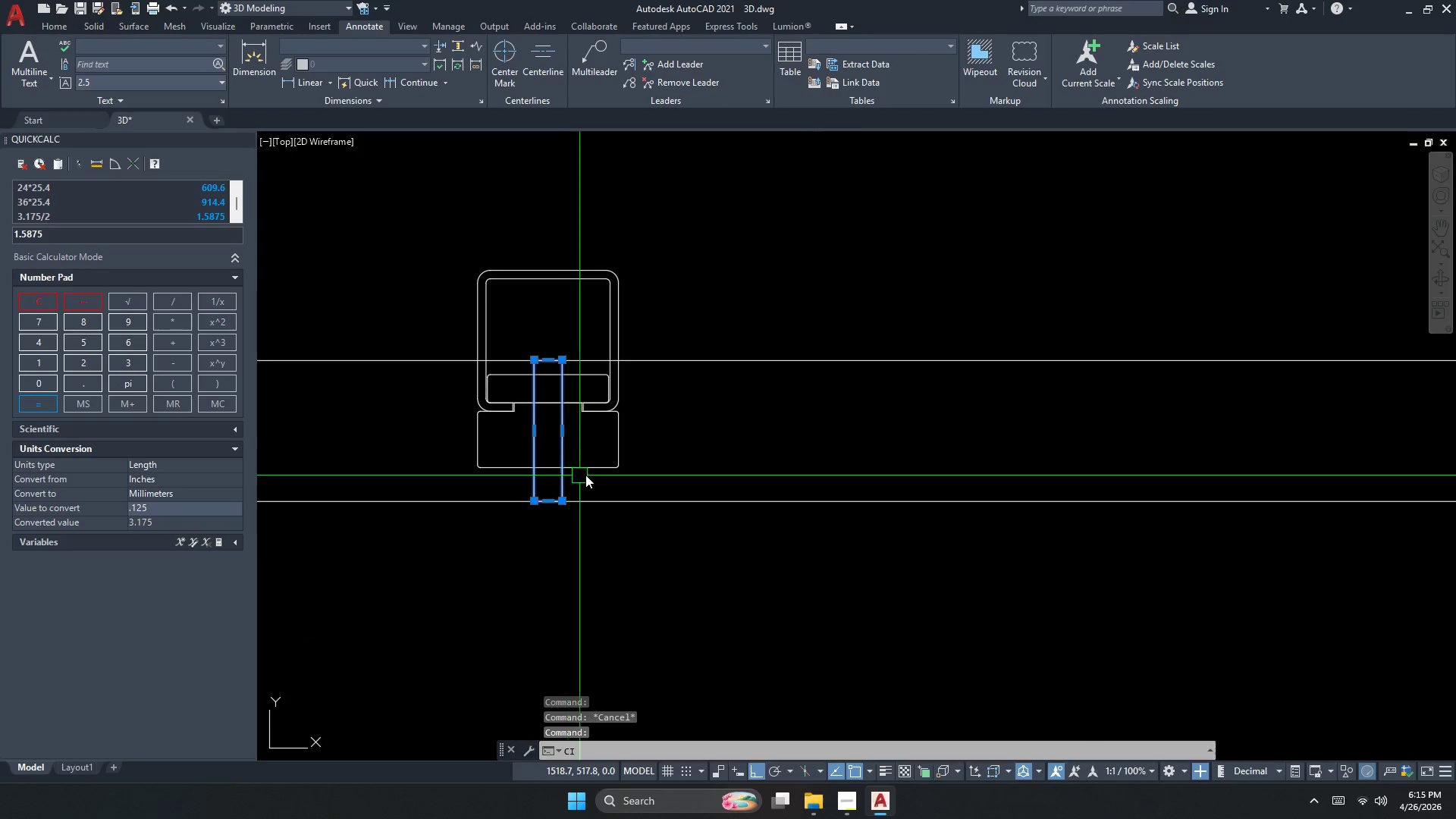 
scroll: coordinate [570, 479], scroll_direction: down, amount: 1.0
 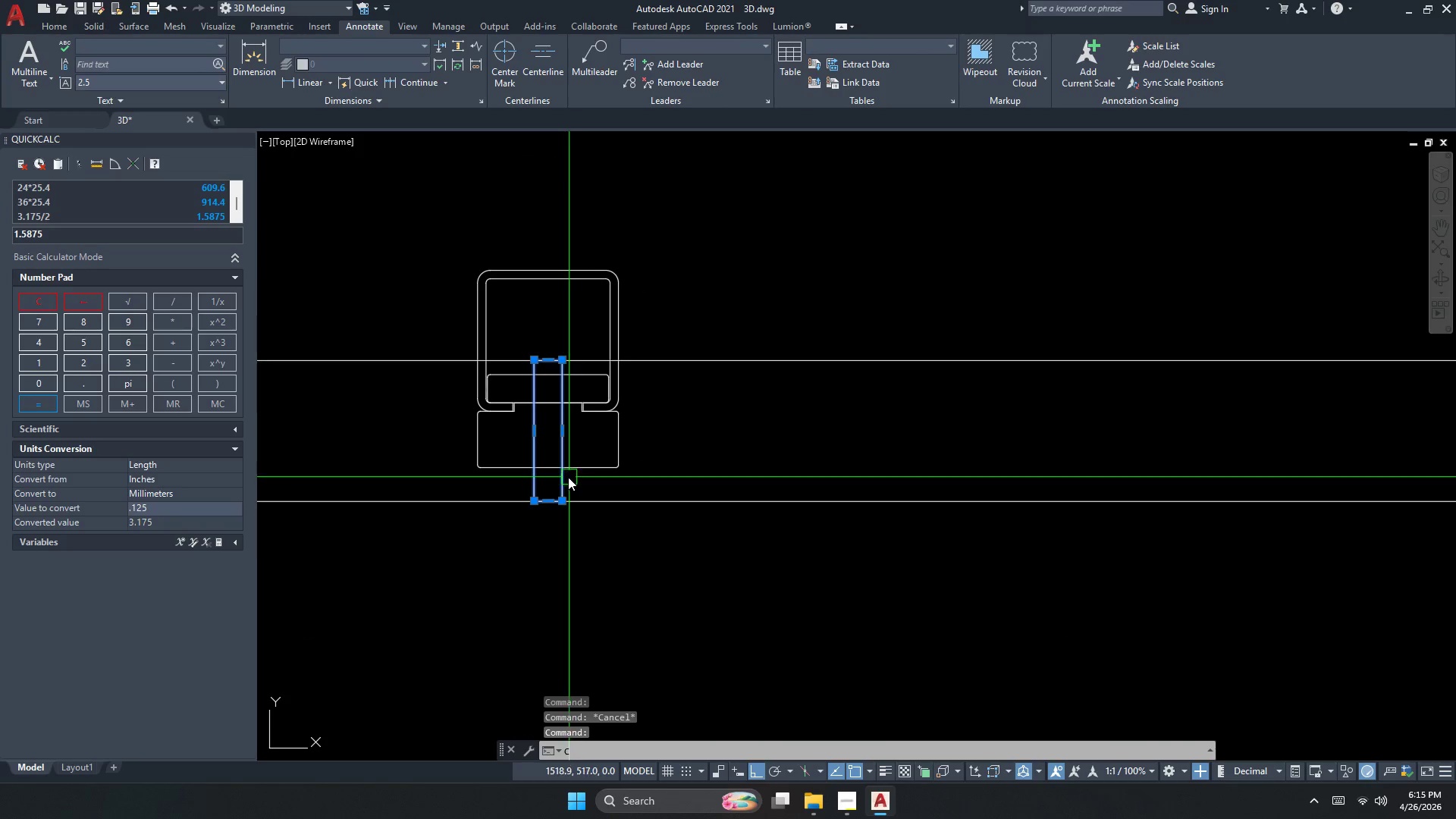 
key(I)
 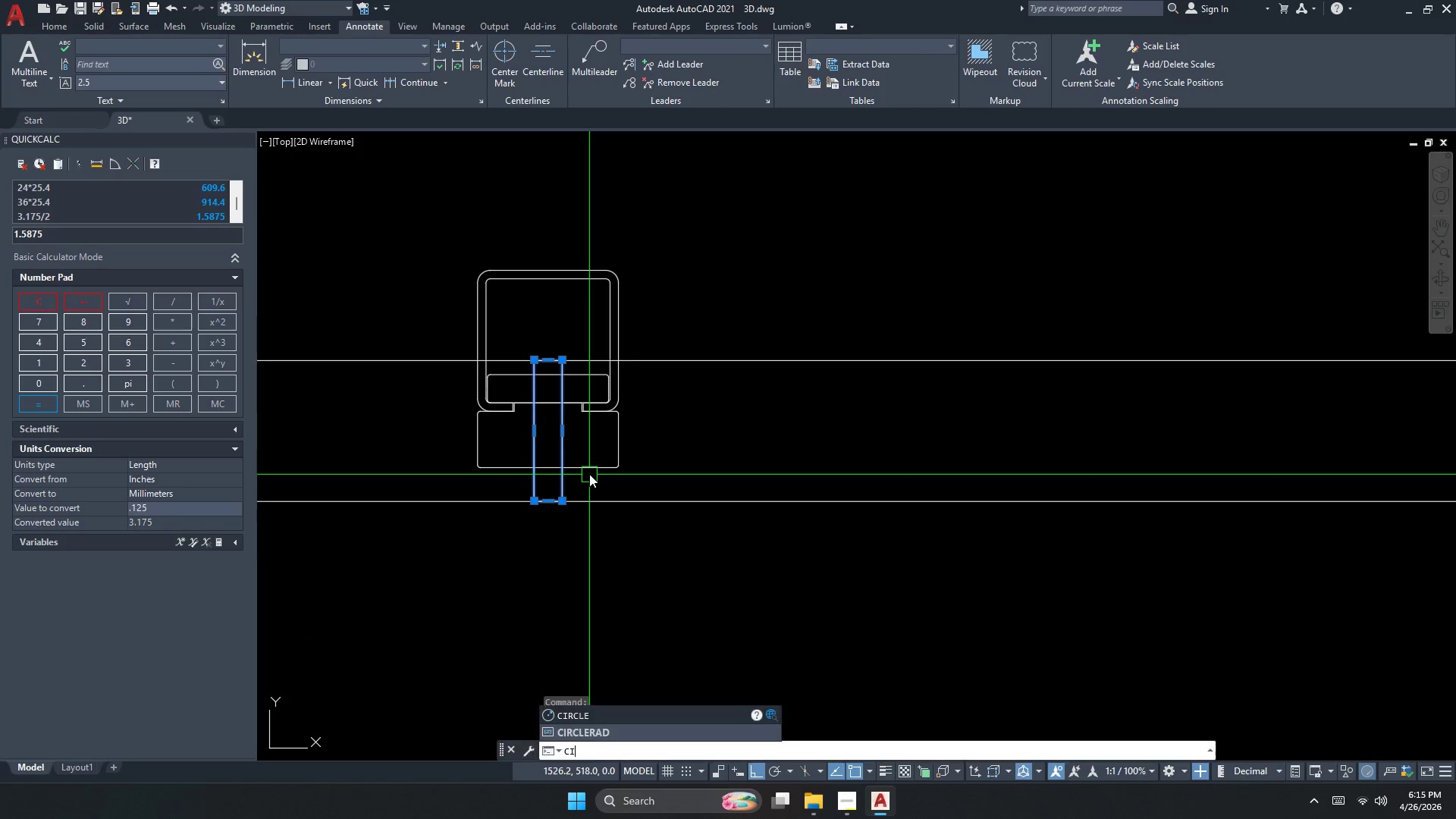 
key(Escape)
 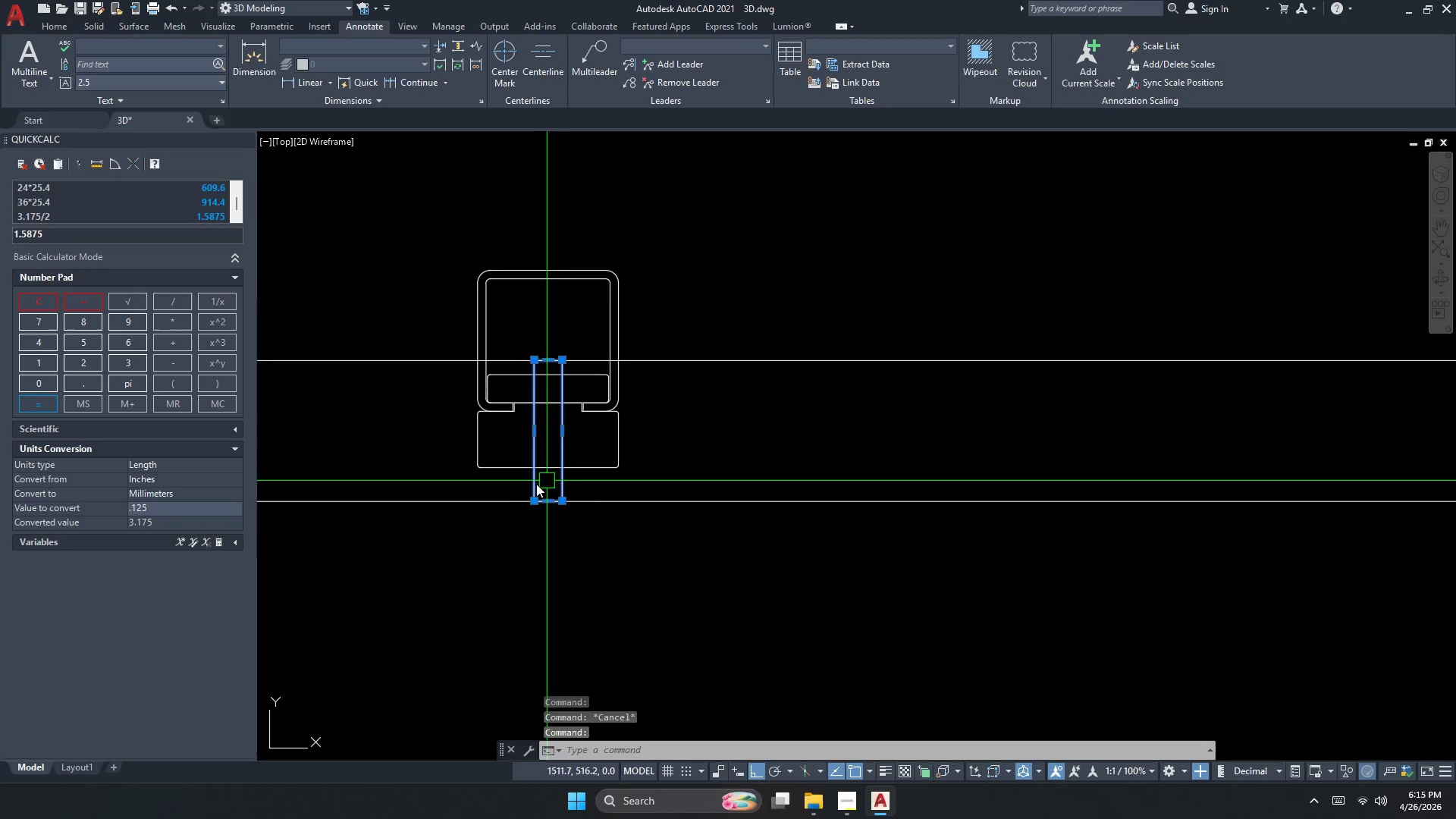 
key(Escape)
 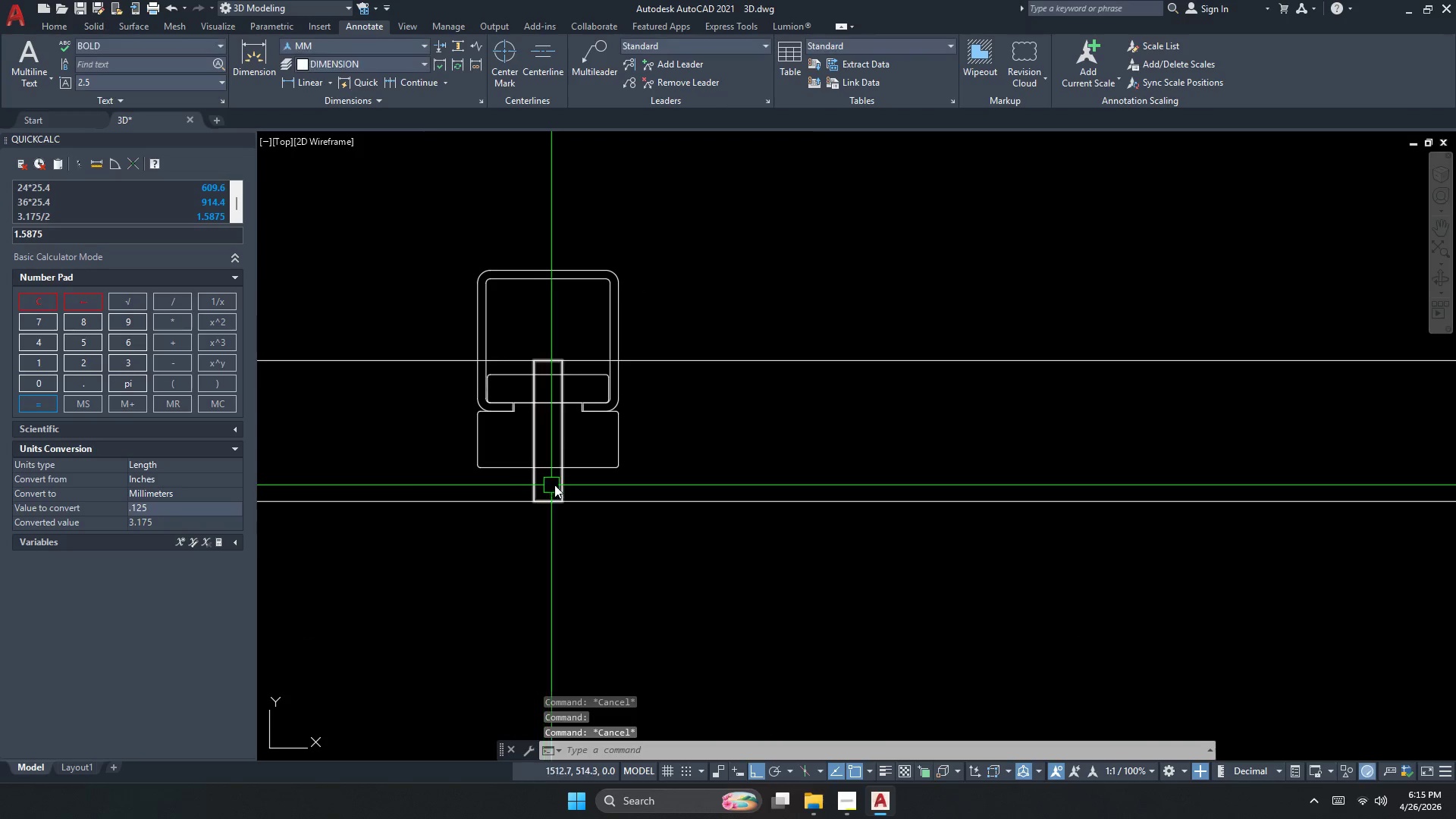 
left_click([565, 481])
 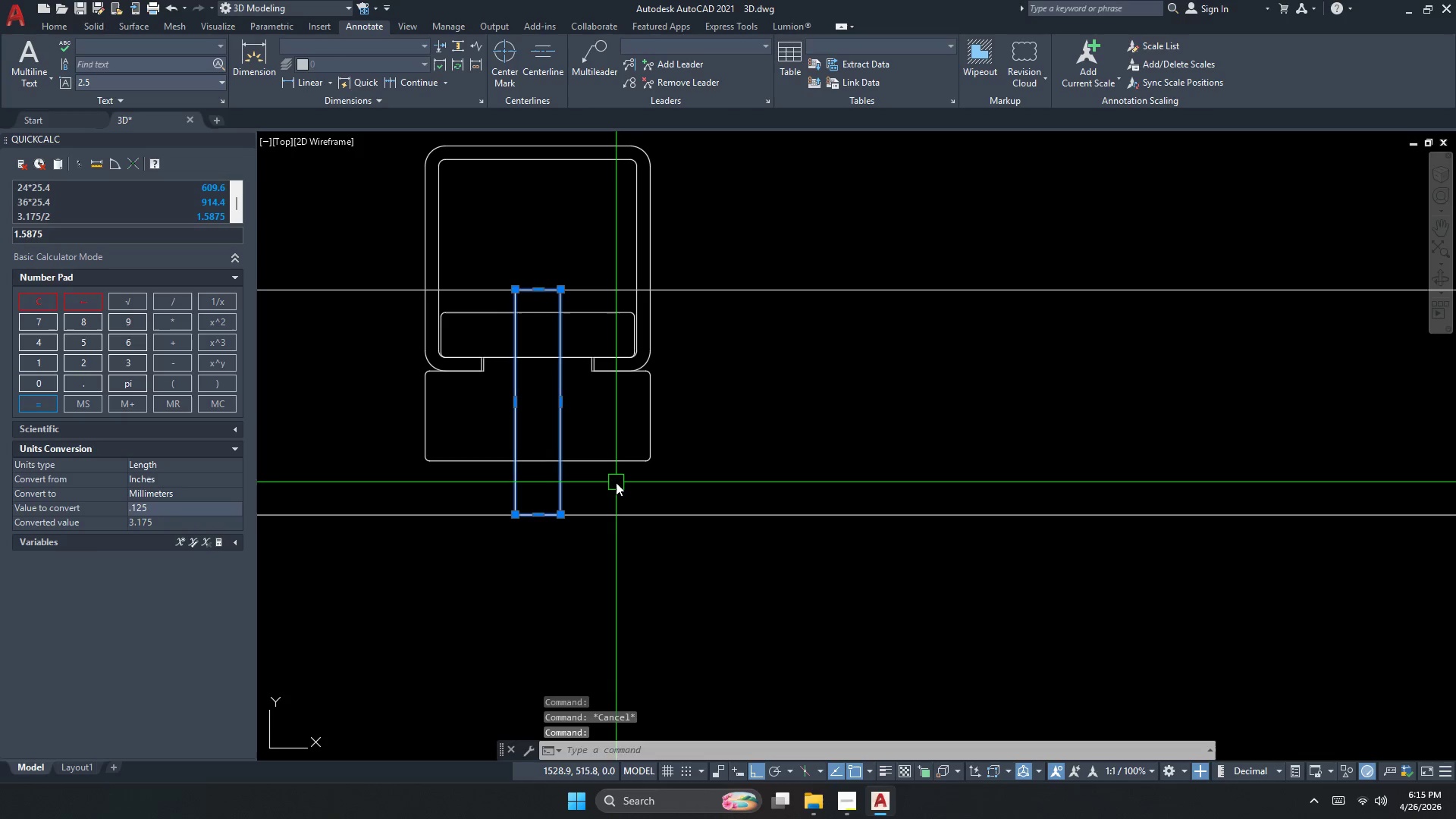 
scroll: coordinate [563, 481], scroll_direction: up, amount: 1.0
 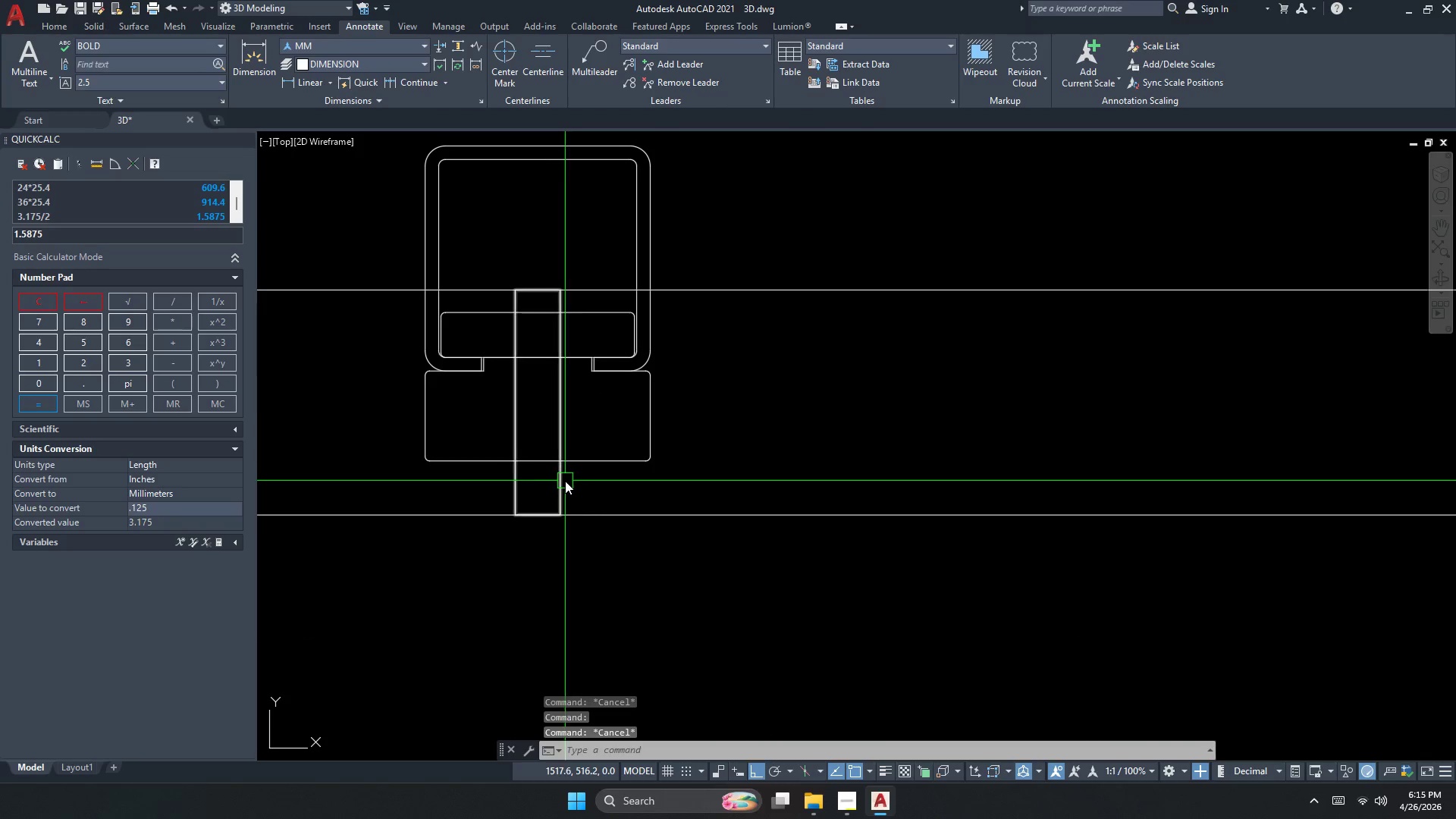 
key(C)
 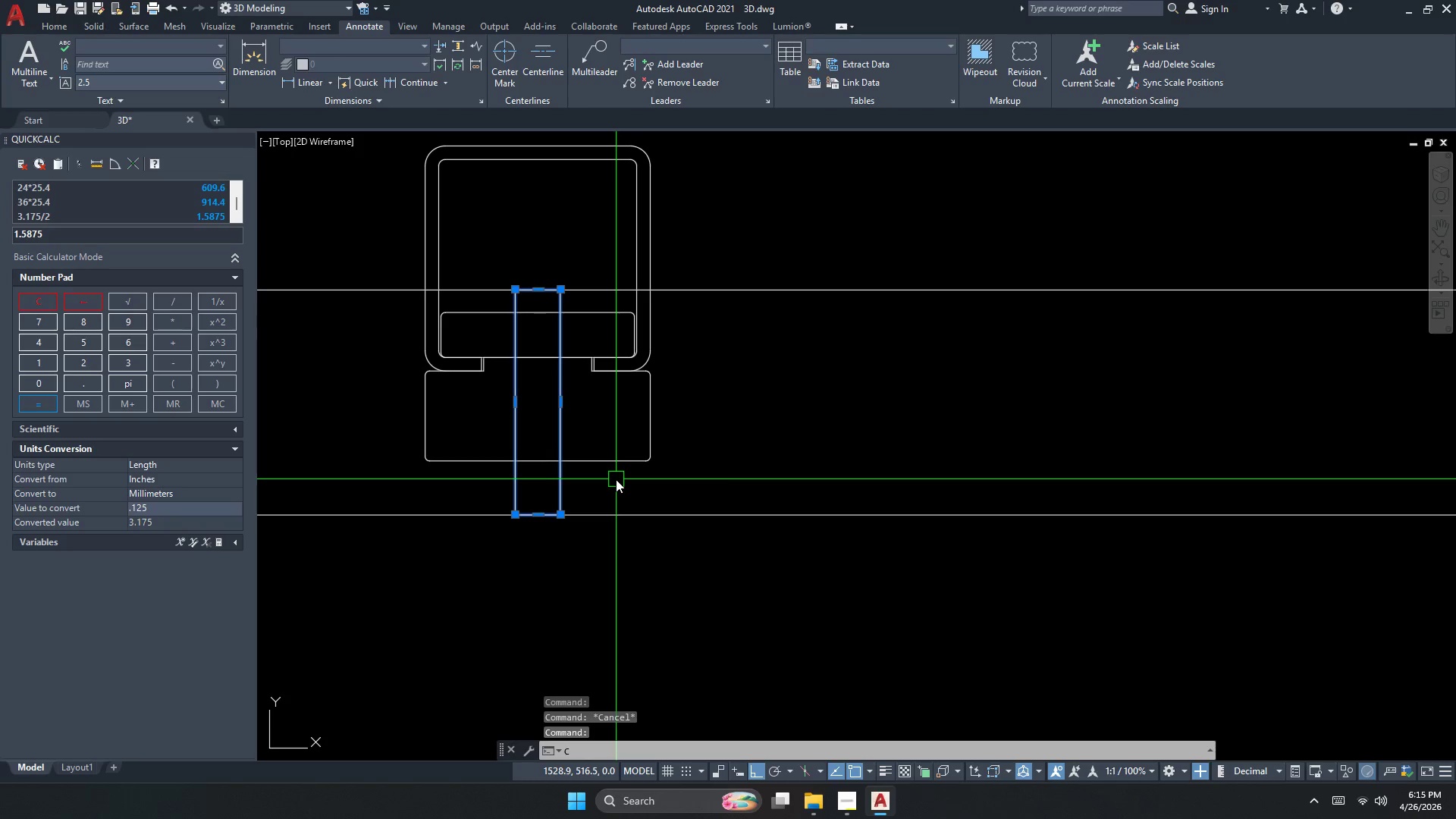 
key(Escape)
 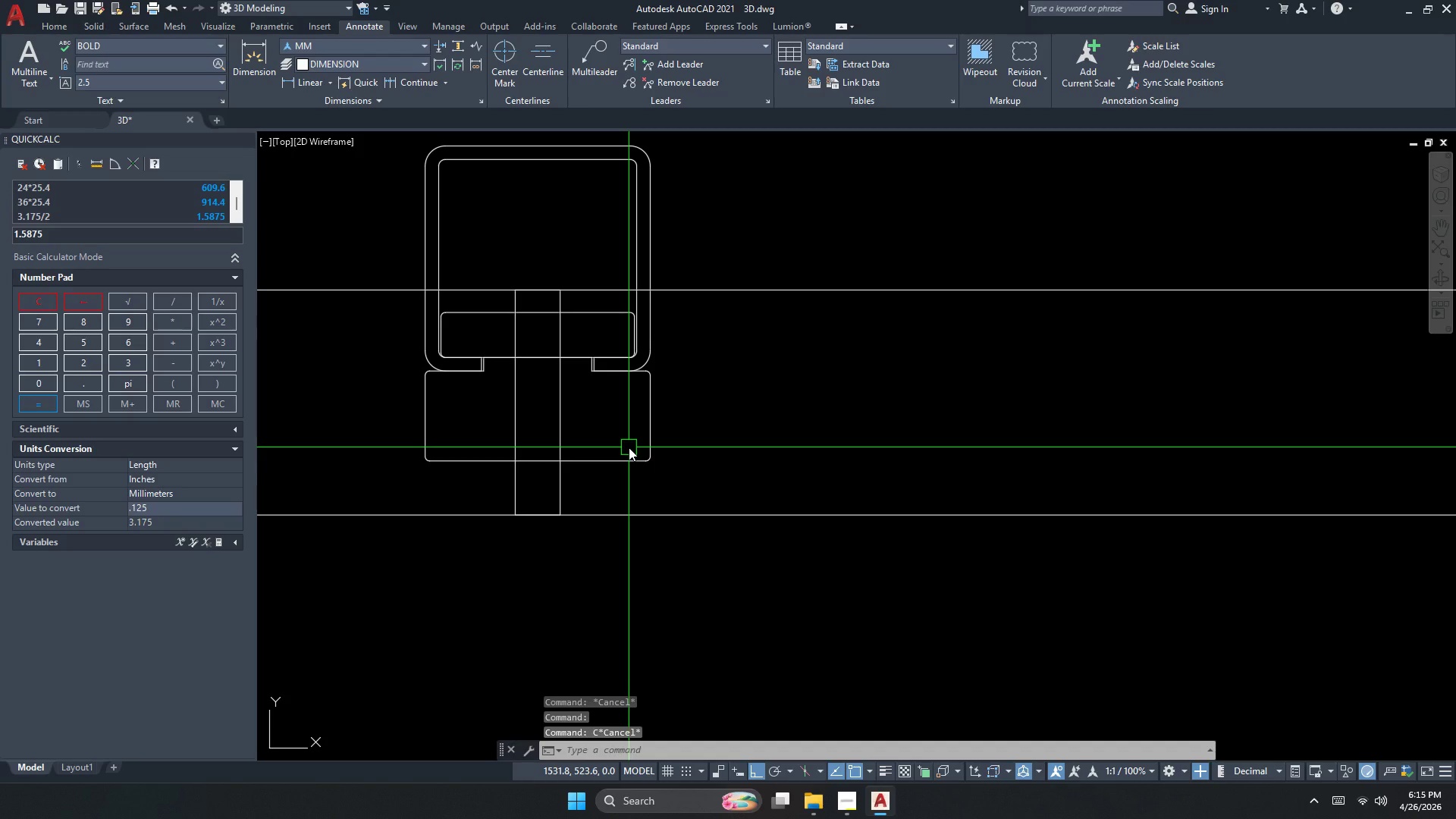 
key(Escape)
type(ci )
 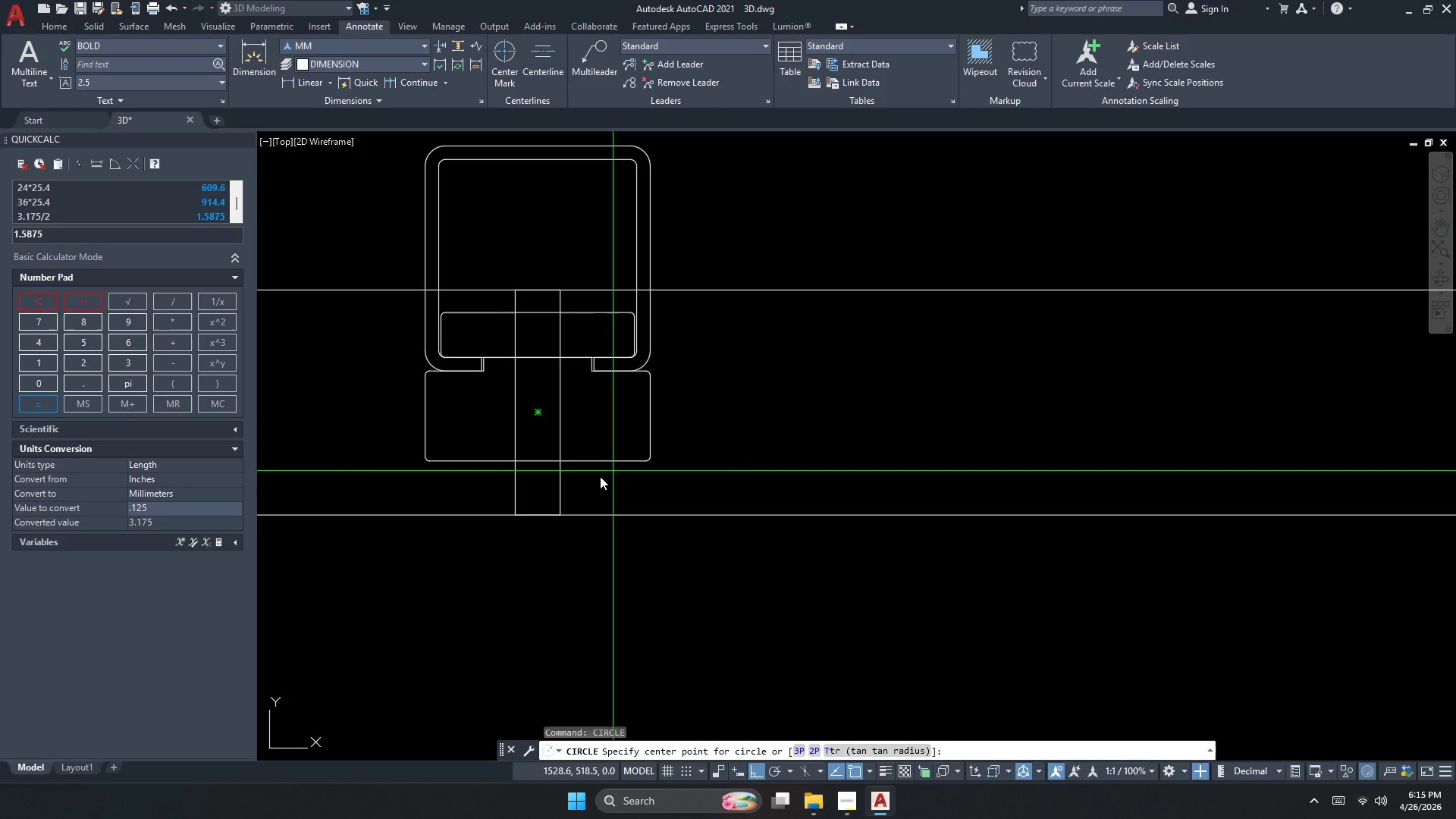 
key(Escape)
 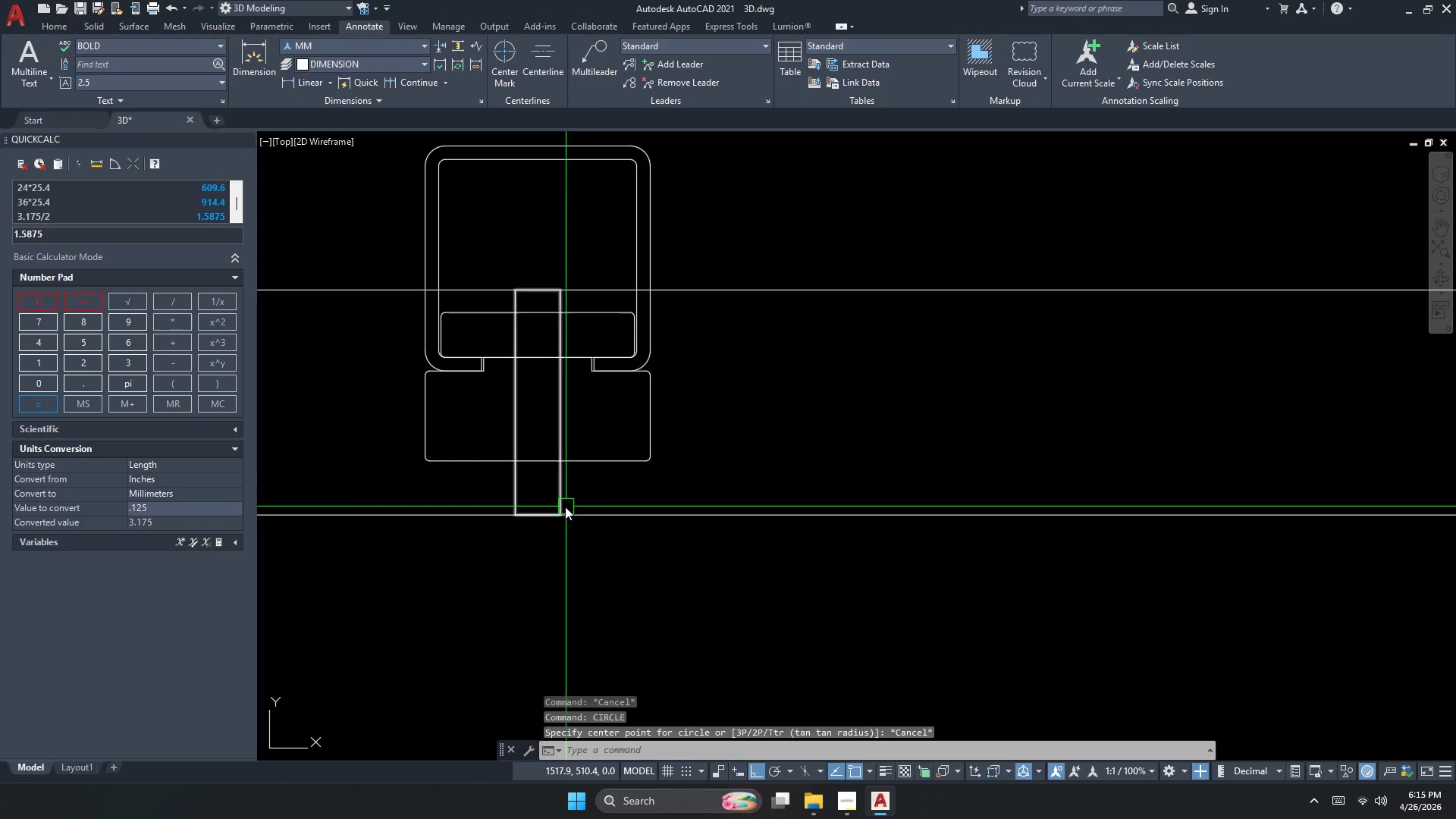 
left_click([565, 507])
 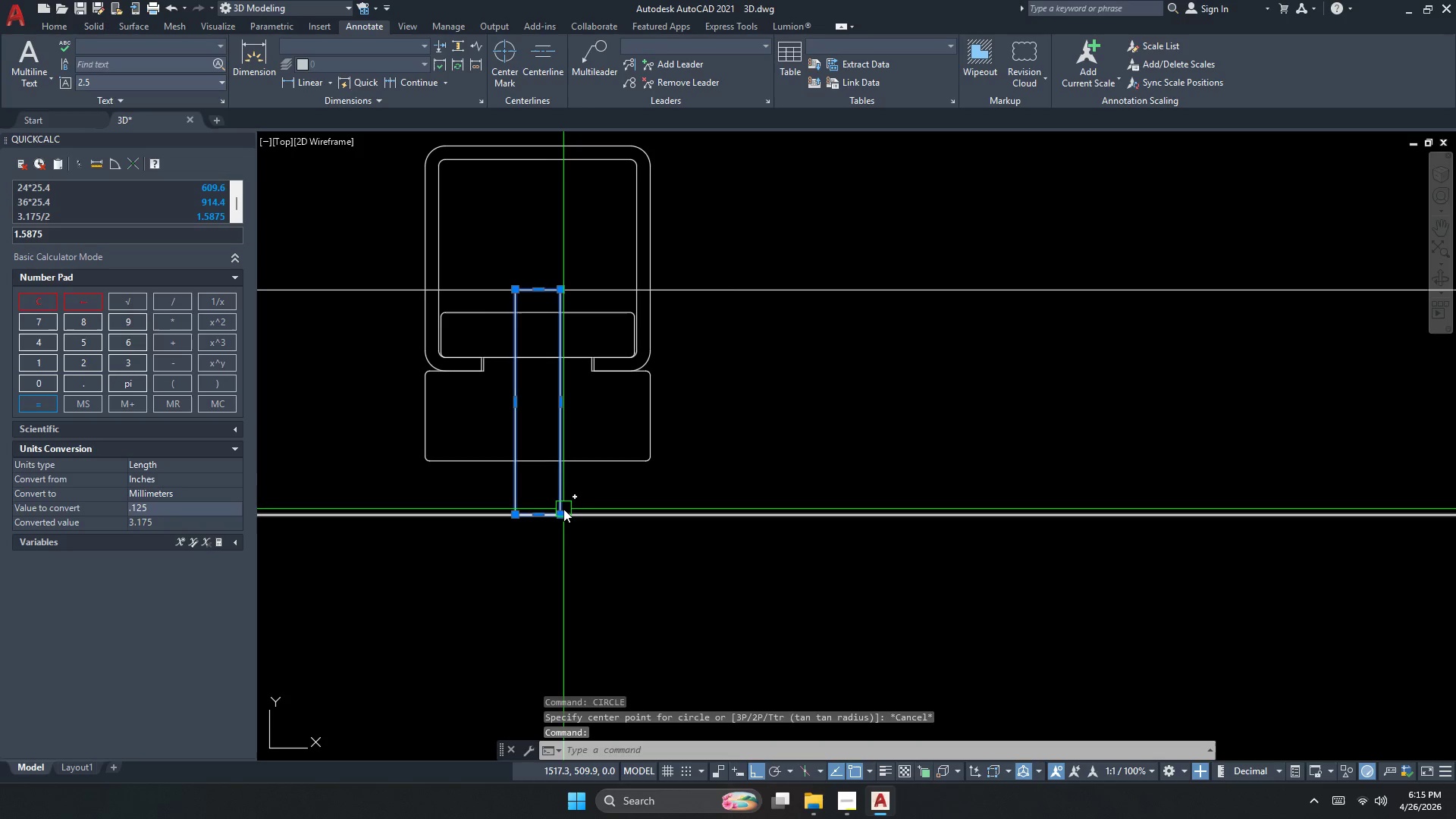 
type(co )
 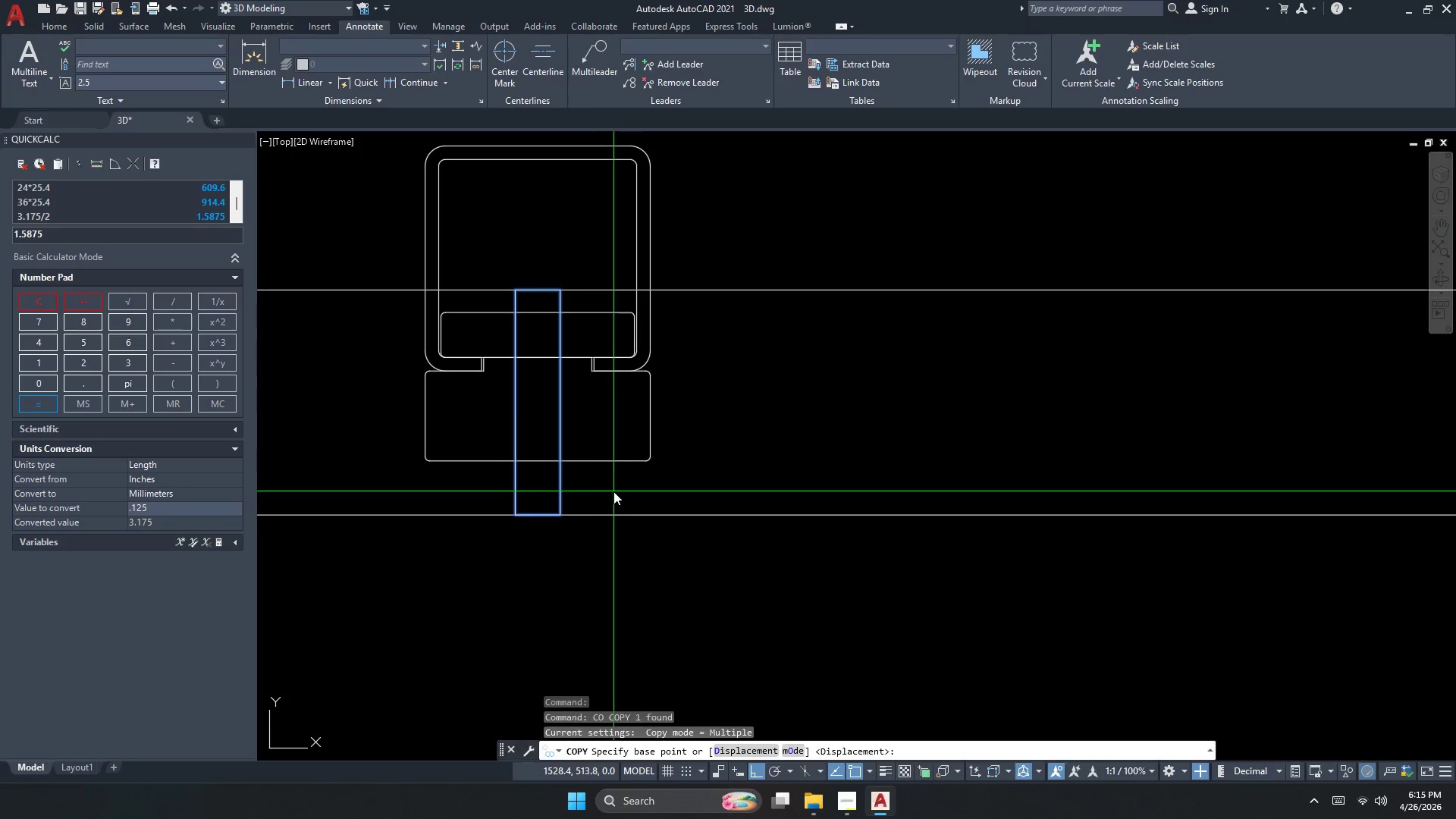 
left_click_drag(start_coordinate=[613, 491], to_coordinate=[623, 491])
 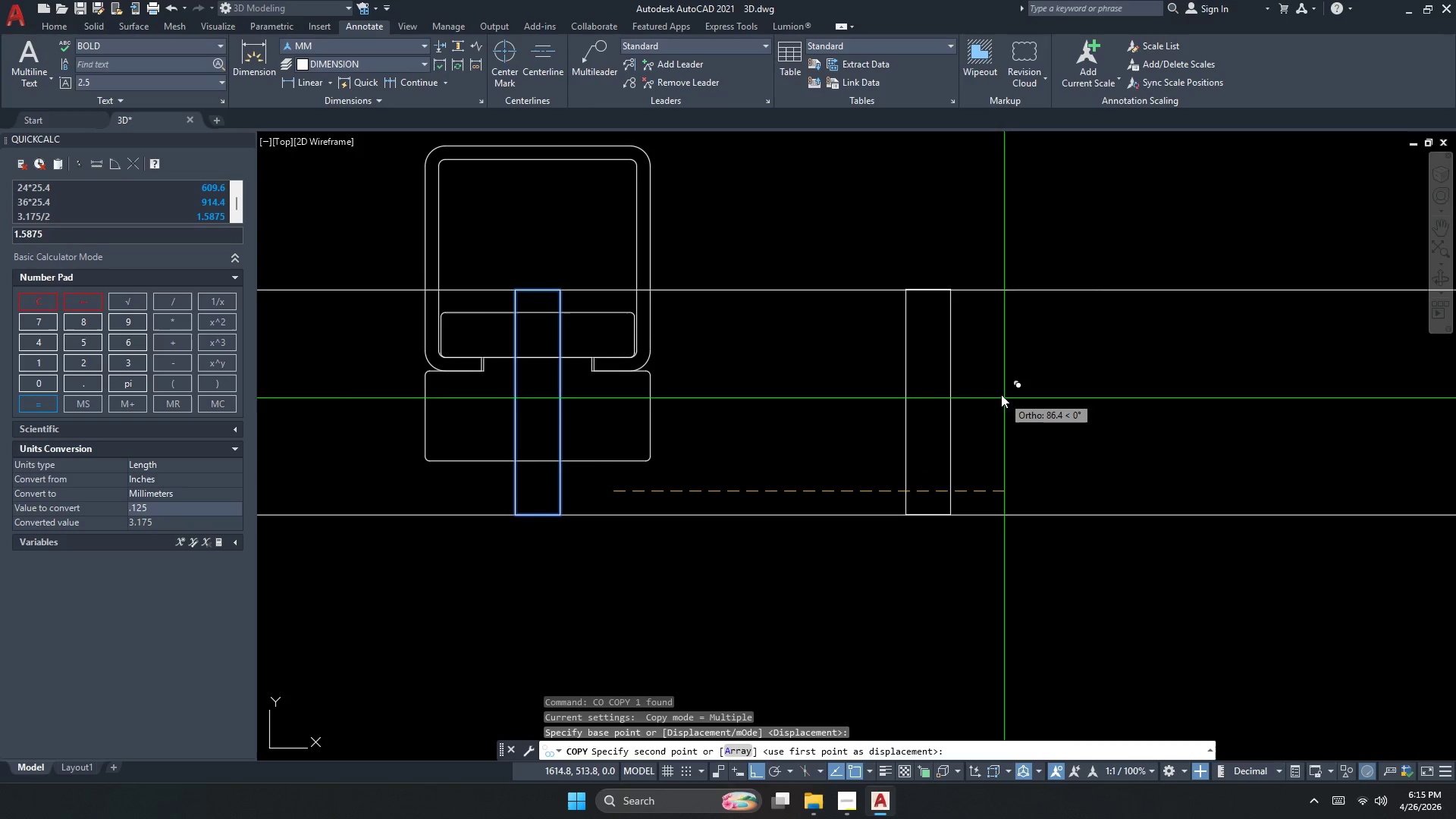 
left_click([994, 384])
 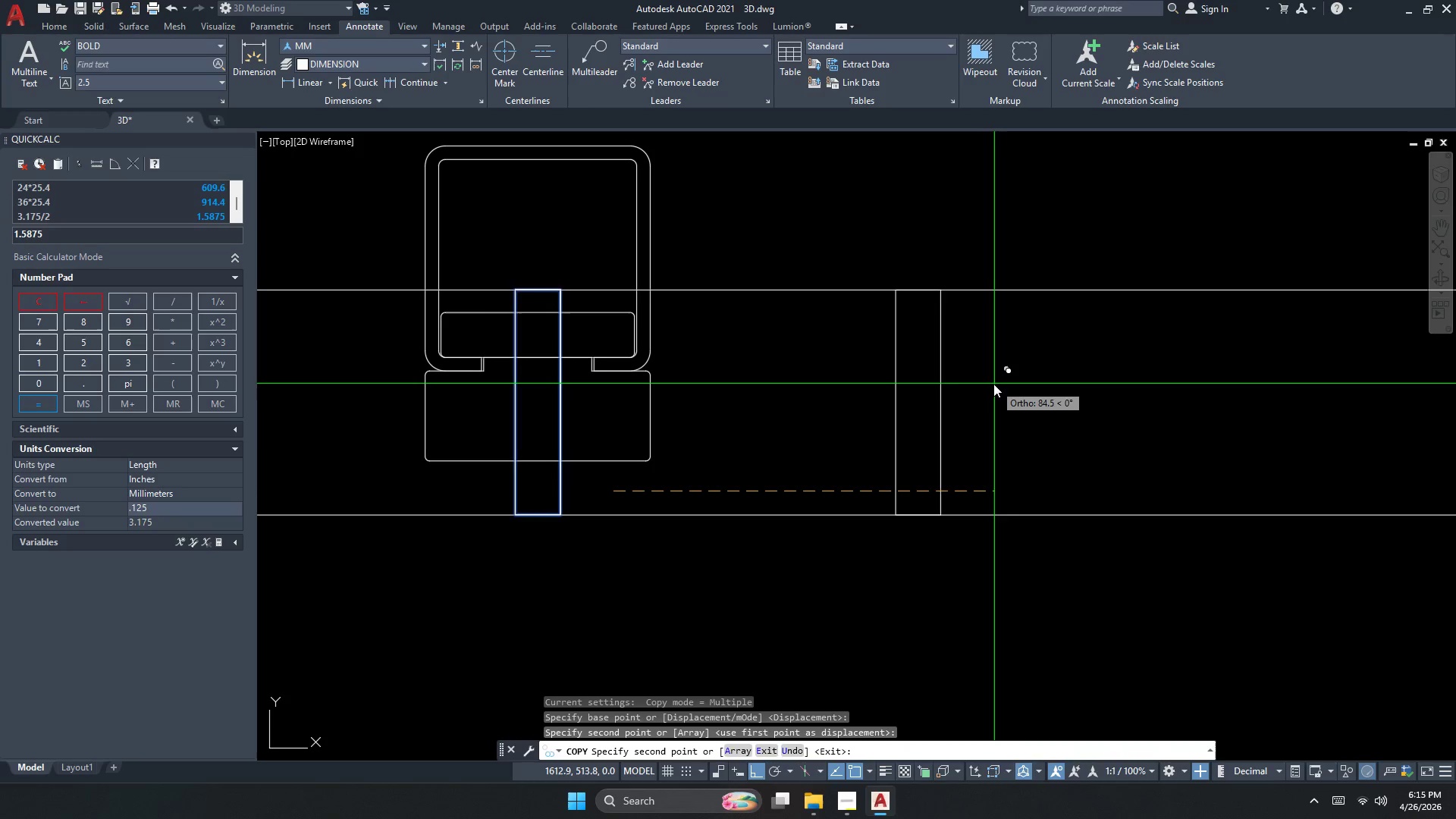 
key(Escape)
 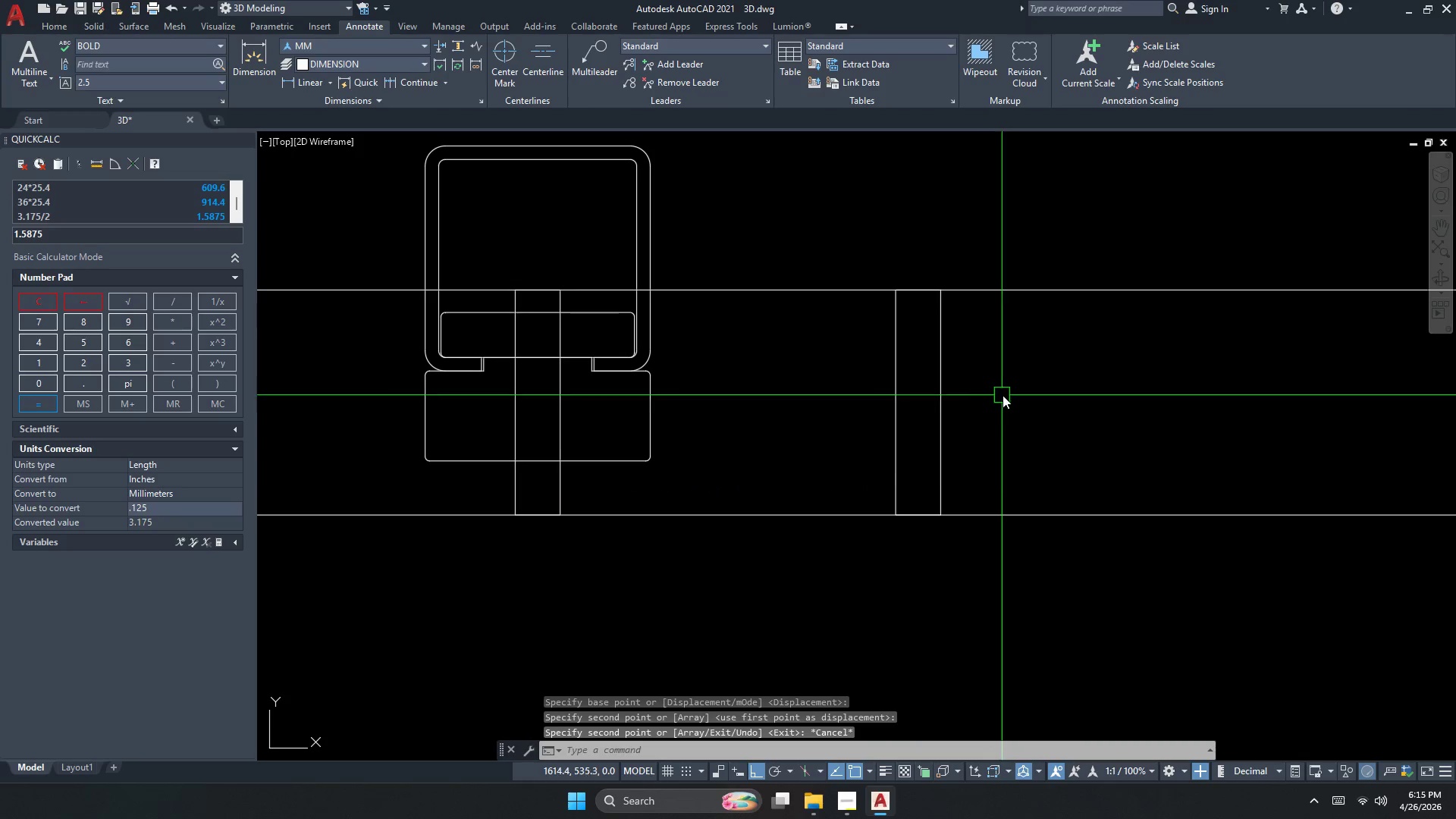 
left_click_drag(start_coordinate=[999, 420], to_coordinate=[984, 428])
 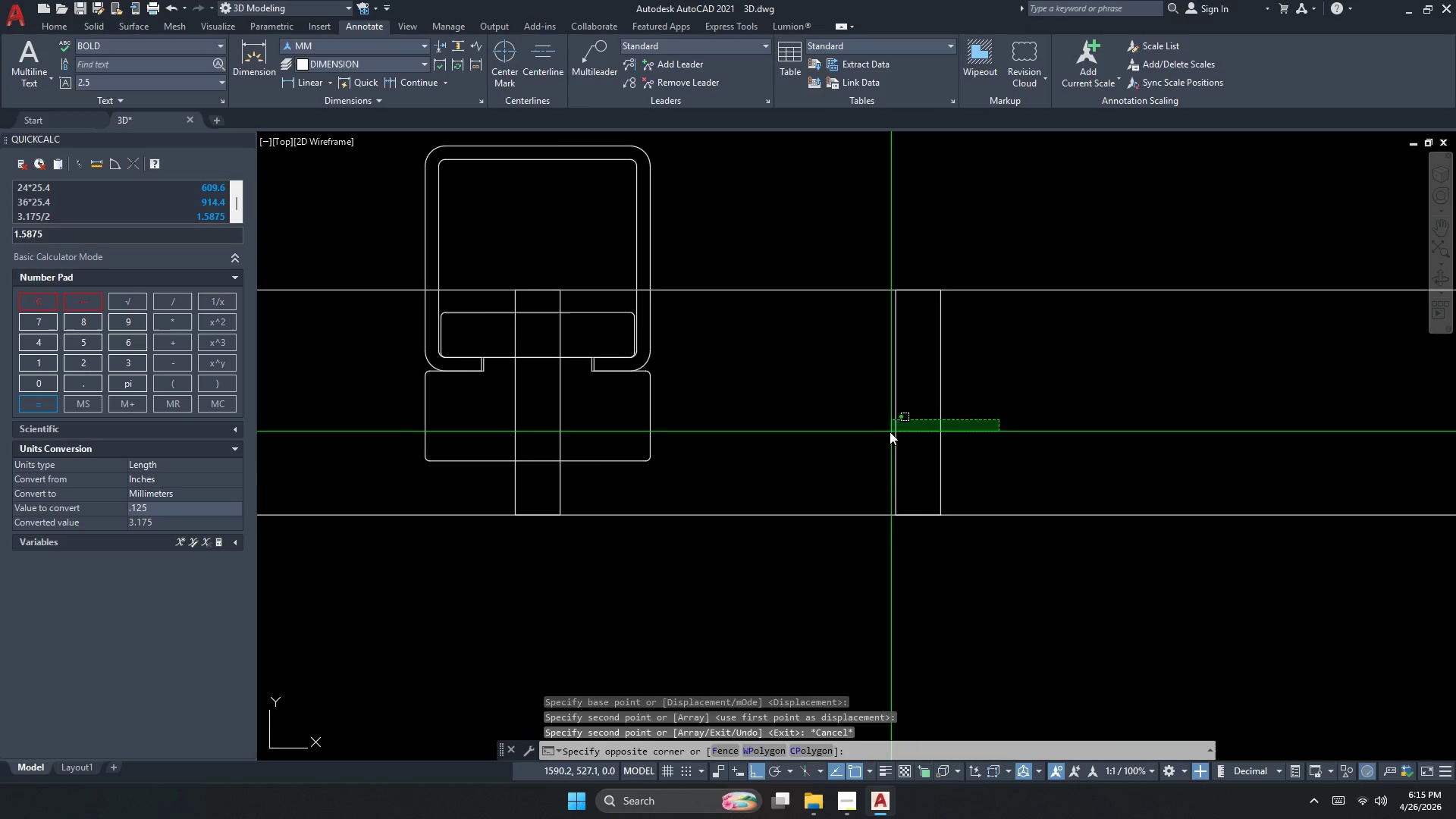 
double_click([890, 431])
 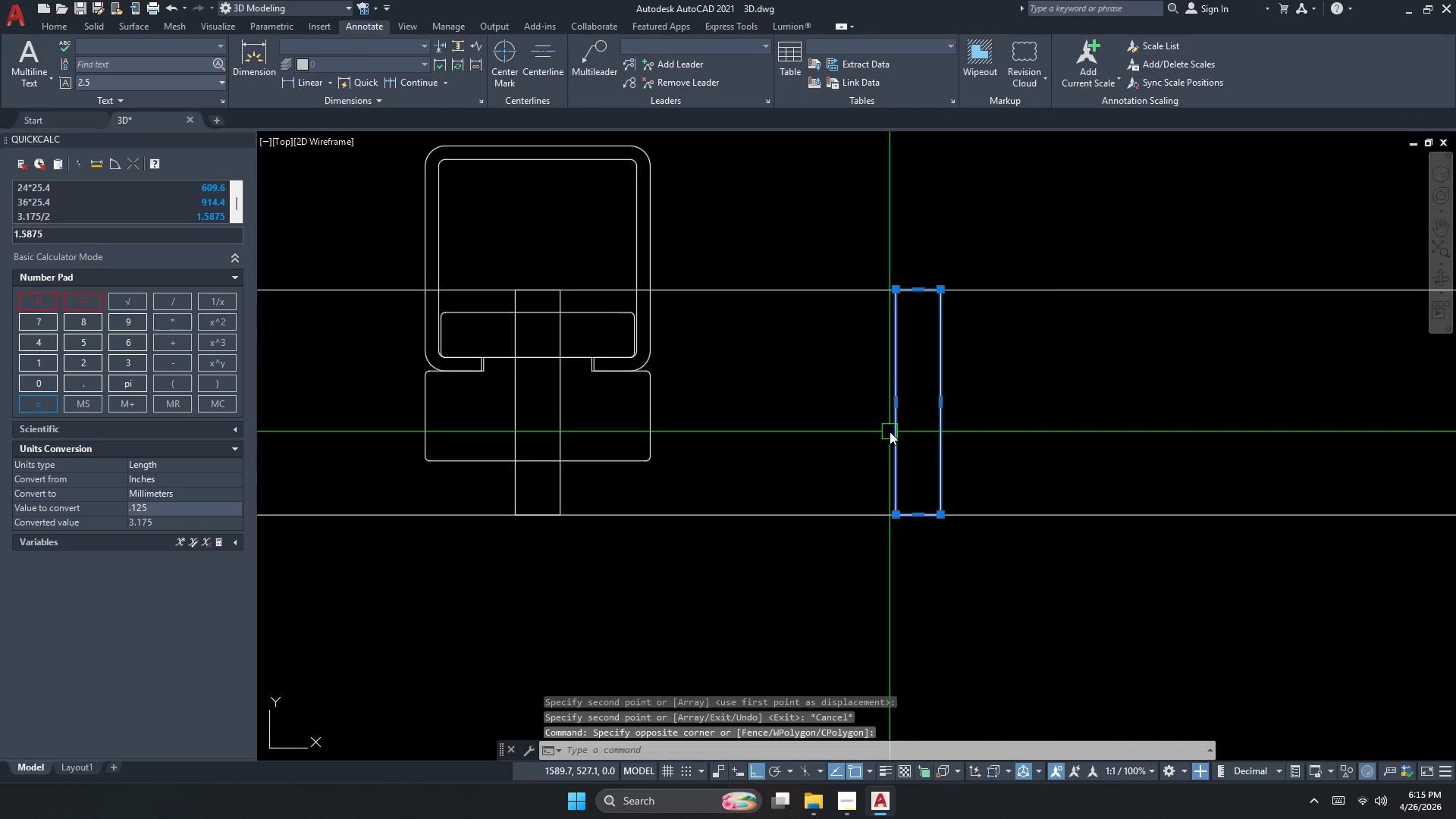 
key(Escape)
 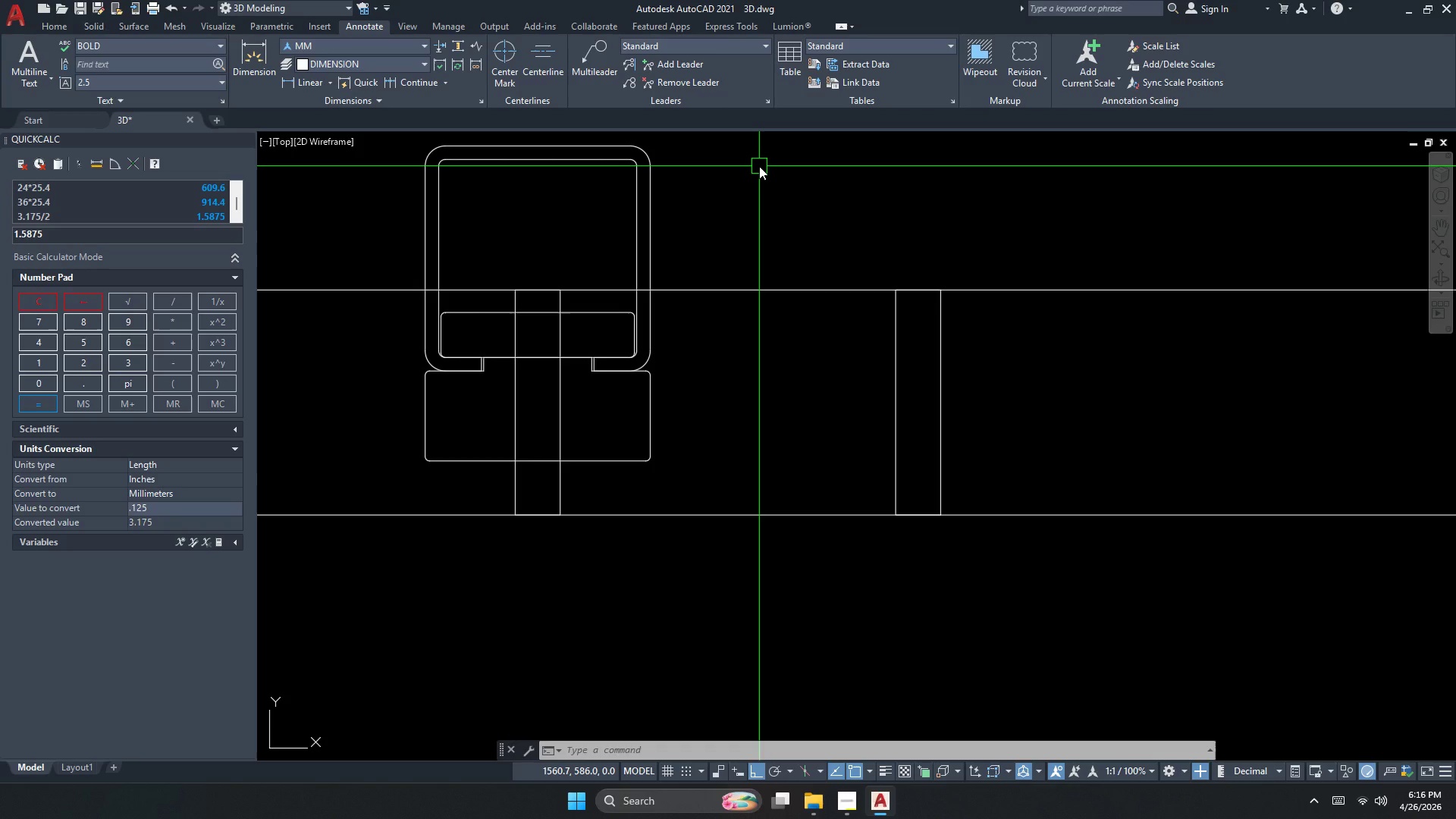 
wait(23.84)
 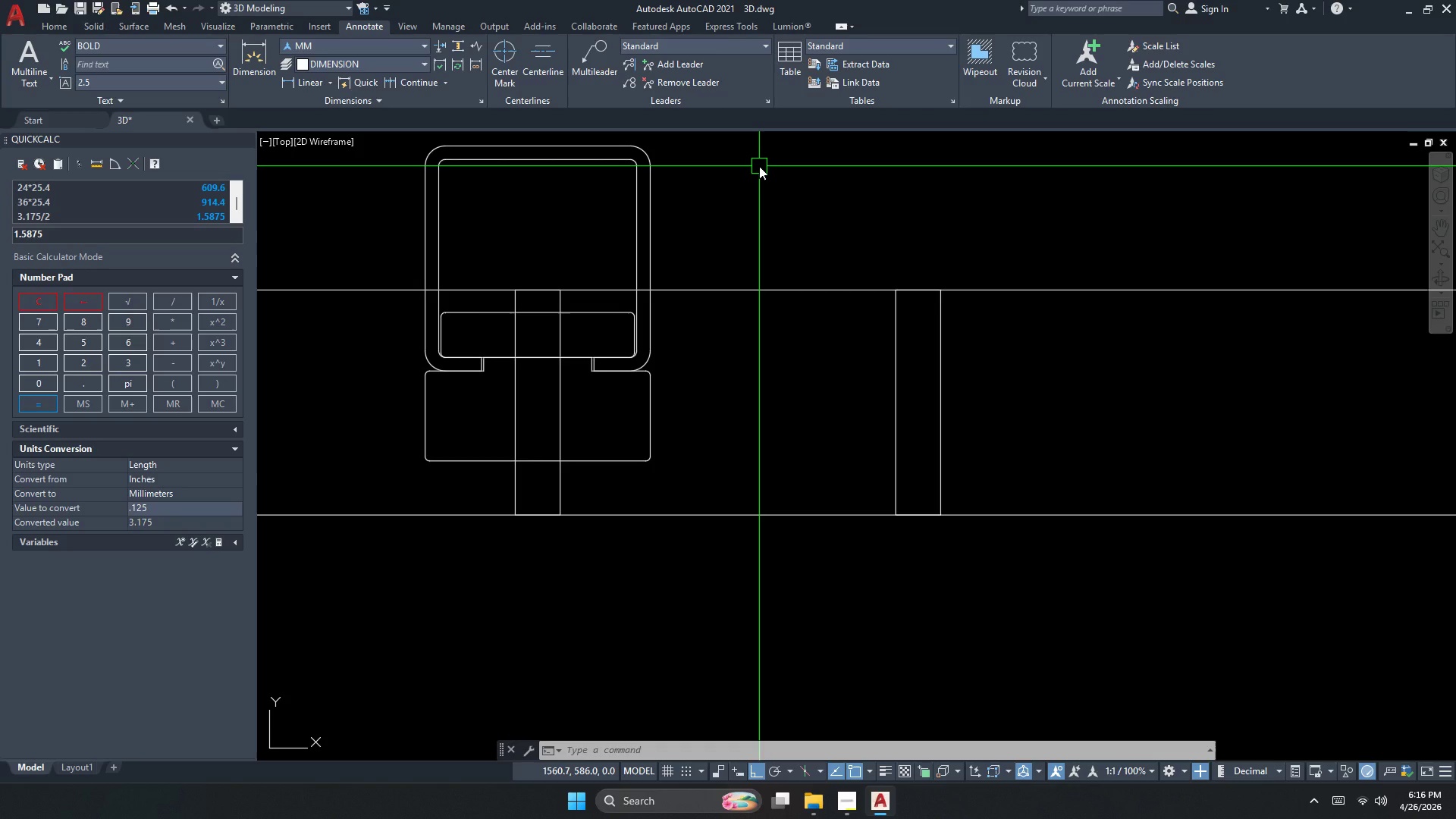 
left_click_drag(start_coordinate=[1001, 371], to_coordinate=[1001, 375])
 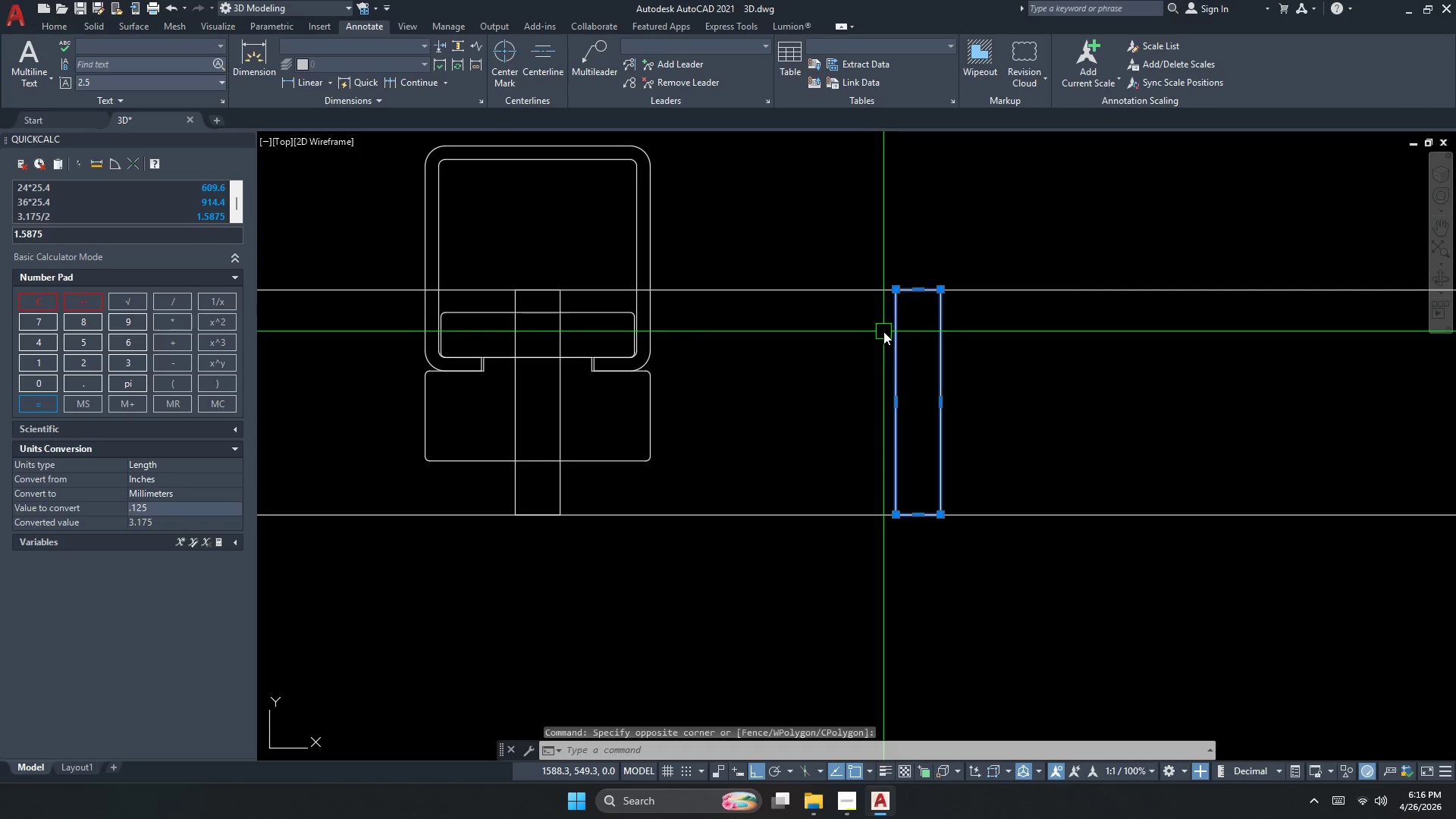 
left_click_drag(start_coordinate=[865, 298], to_coordinate=[861, 293])
 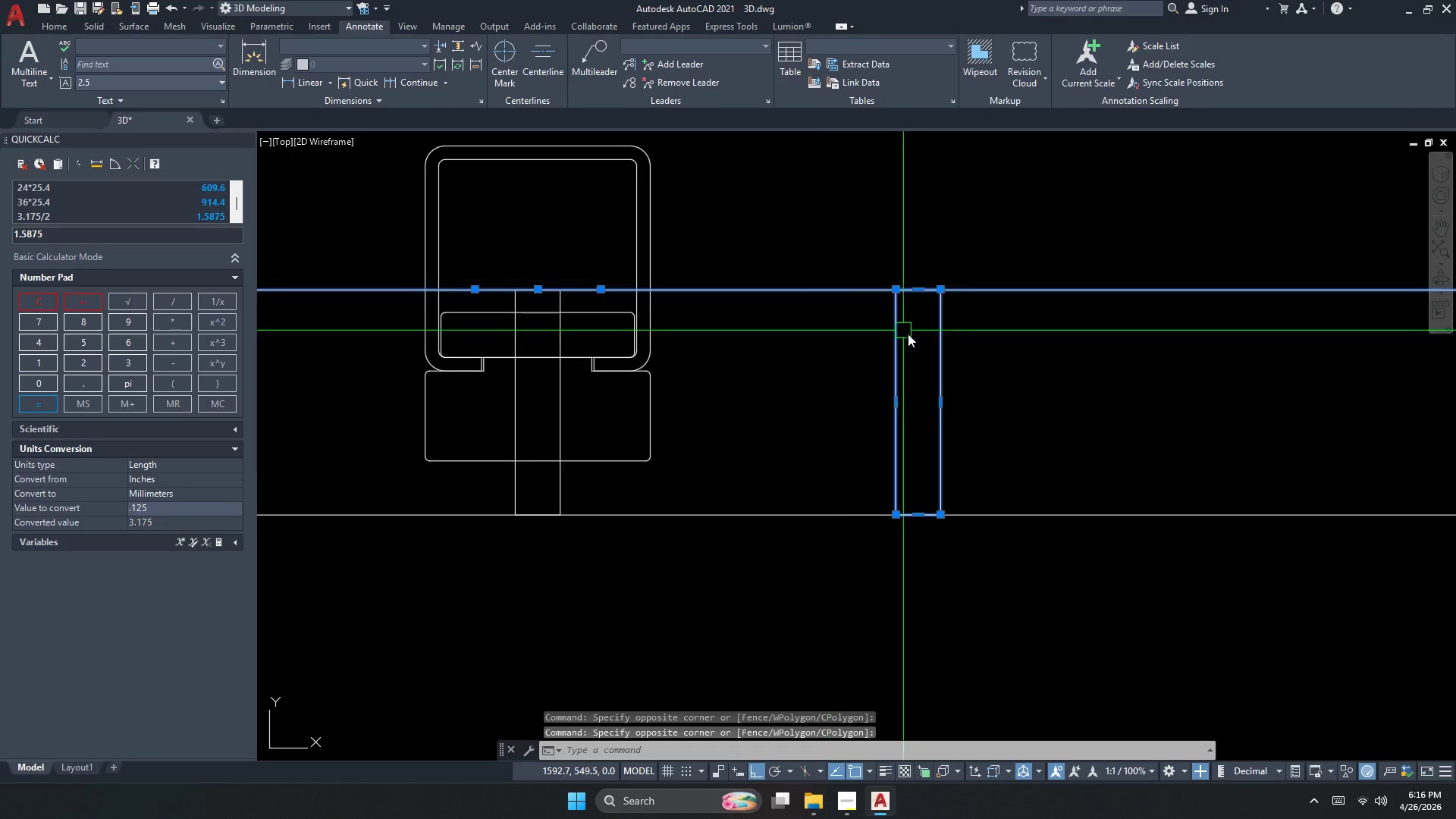 
key(Escape)
 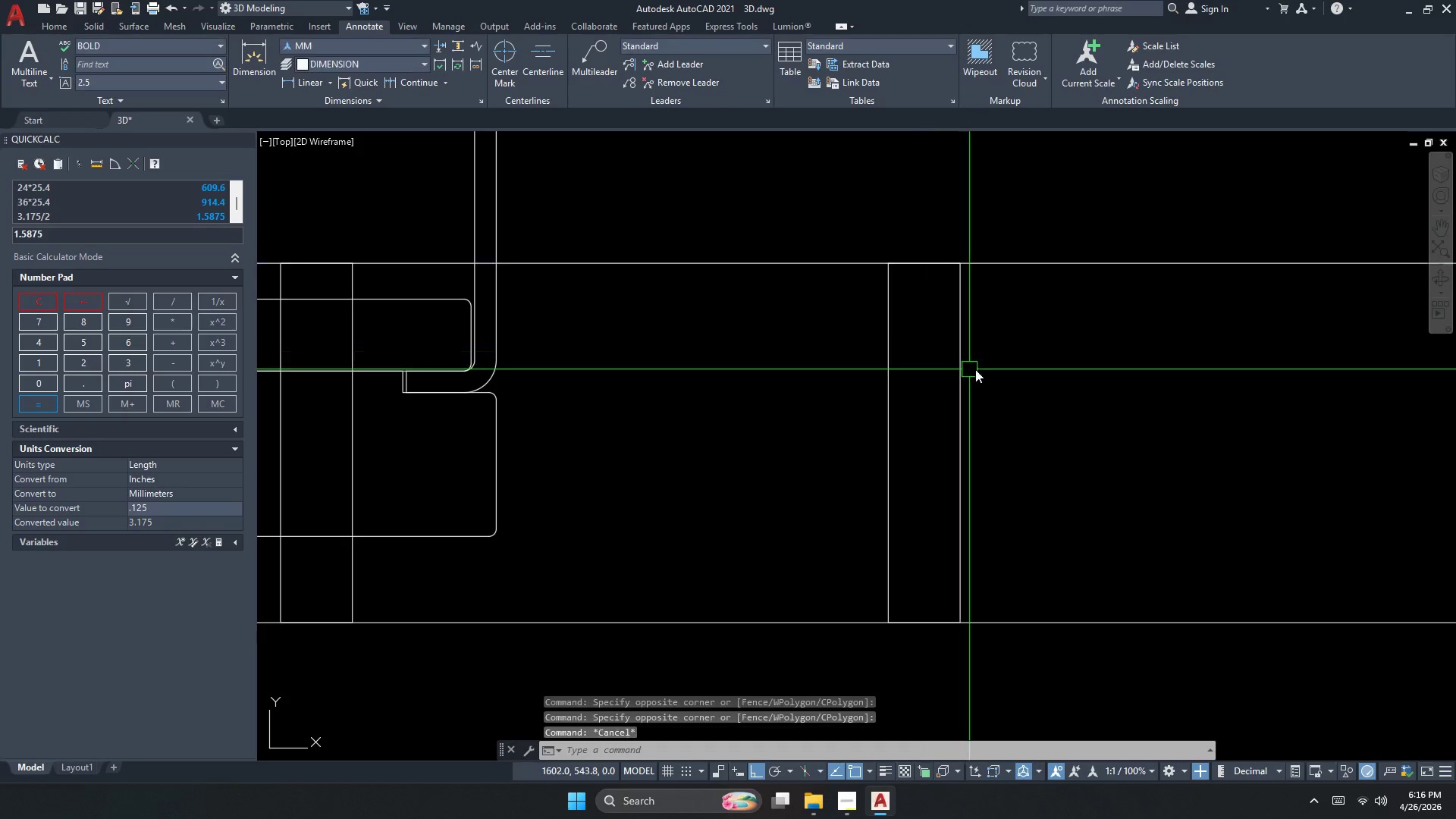 
left_click_drag(start_coordinate=[980, 369], to_coordinate=[974, 371])
 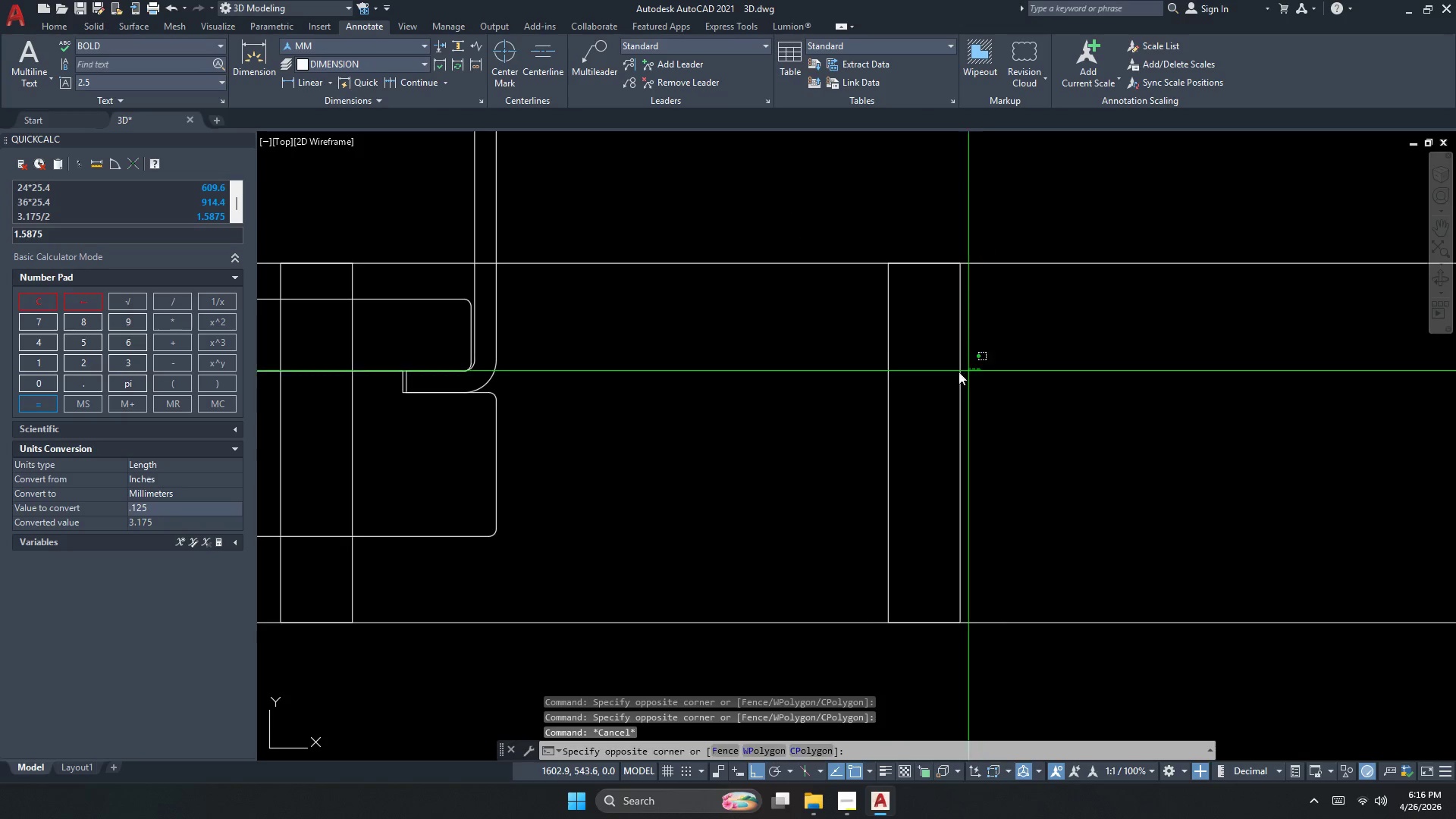 
scroll: coordinate [908, 335], scroll_direction: up, amount: 1.0
 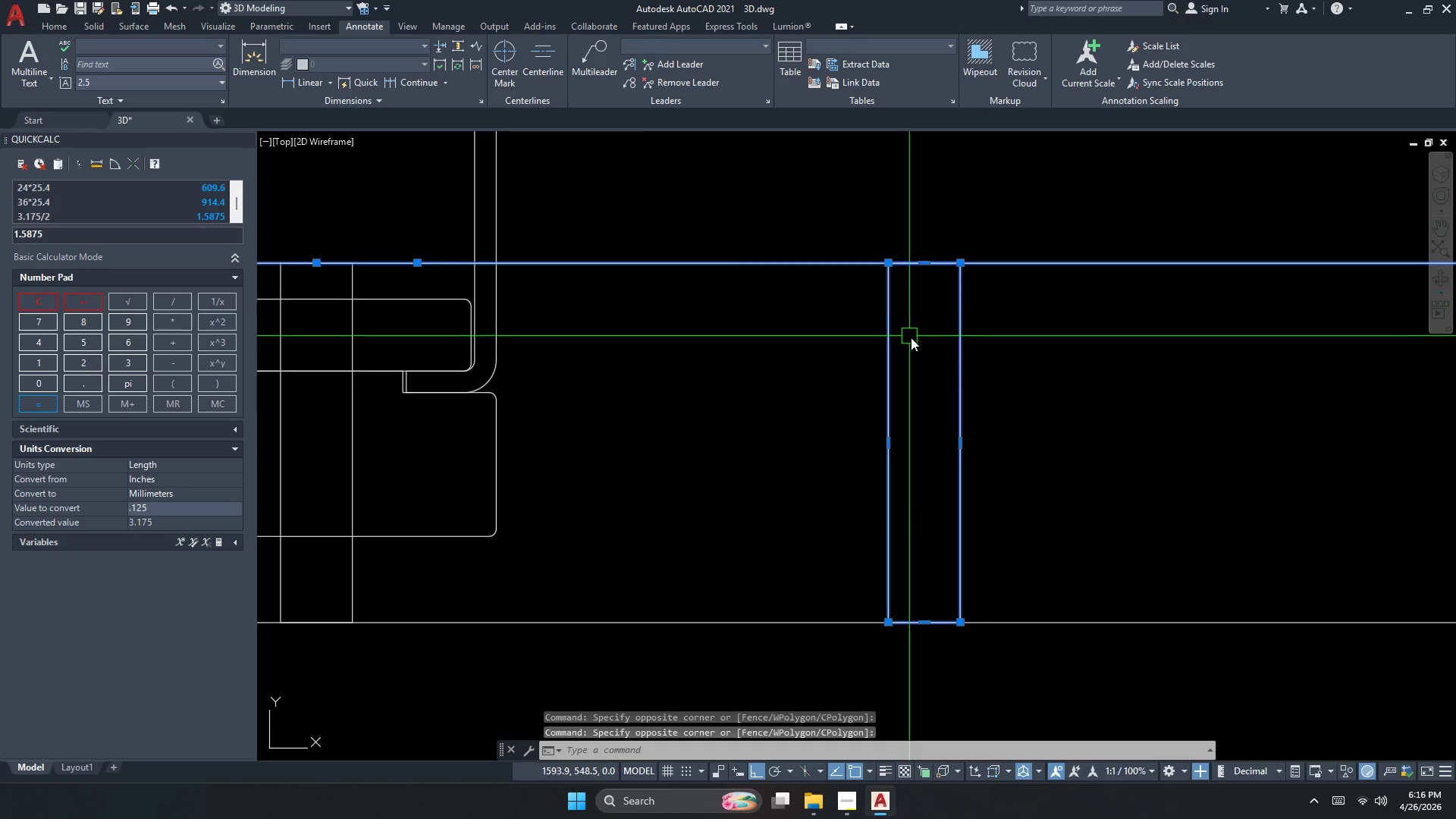 
double_click([885, 374])
 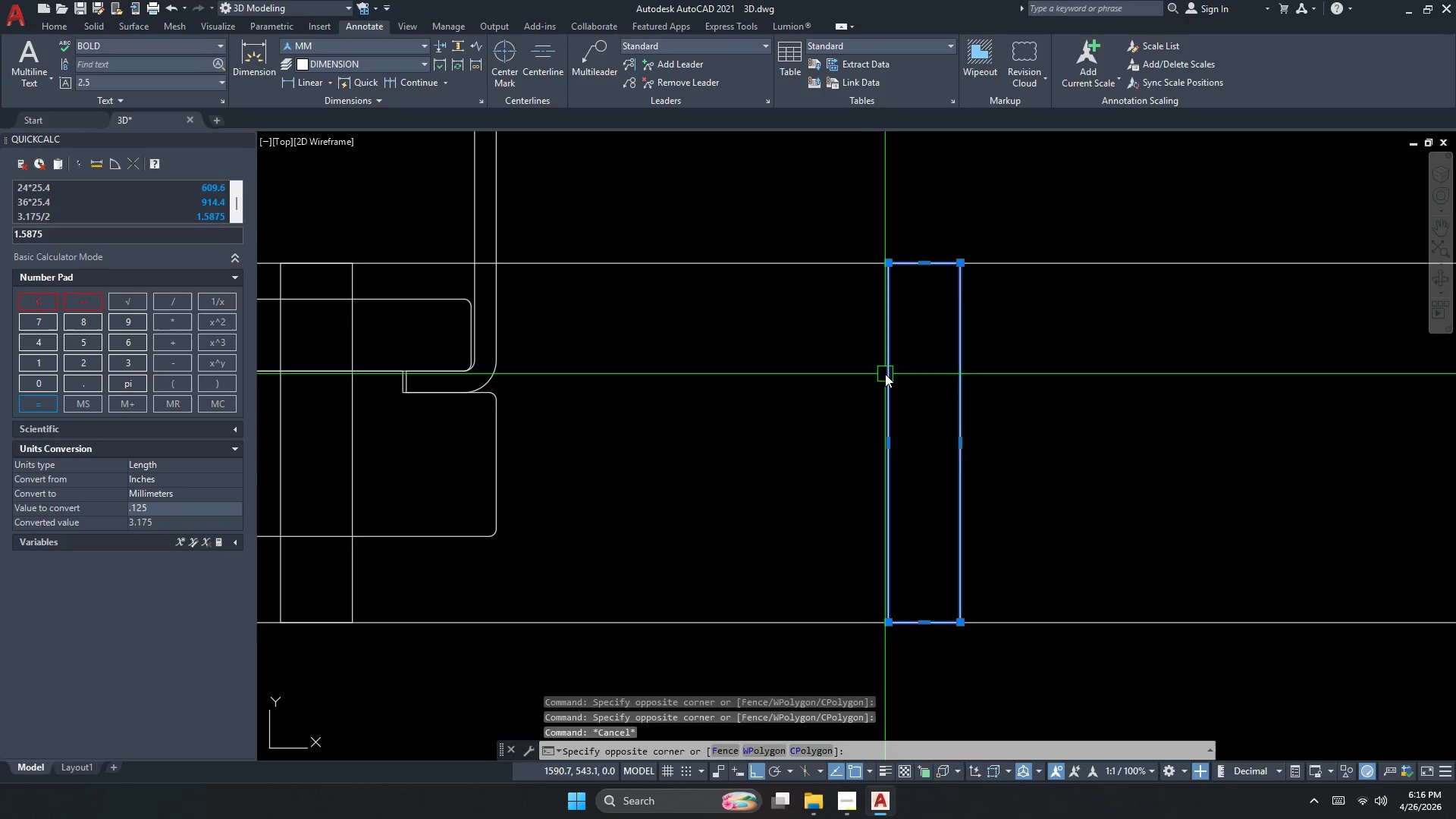 
key(Escape)
type(re )
 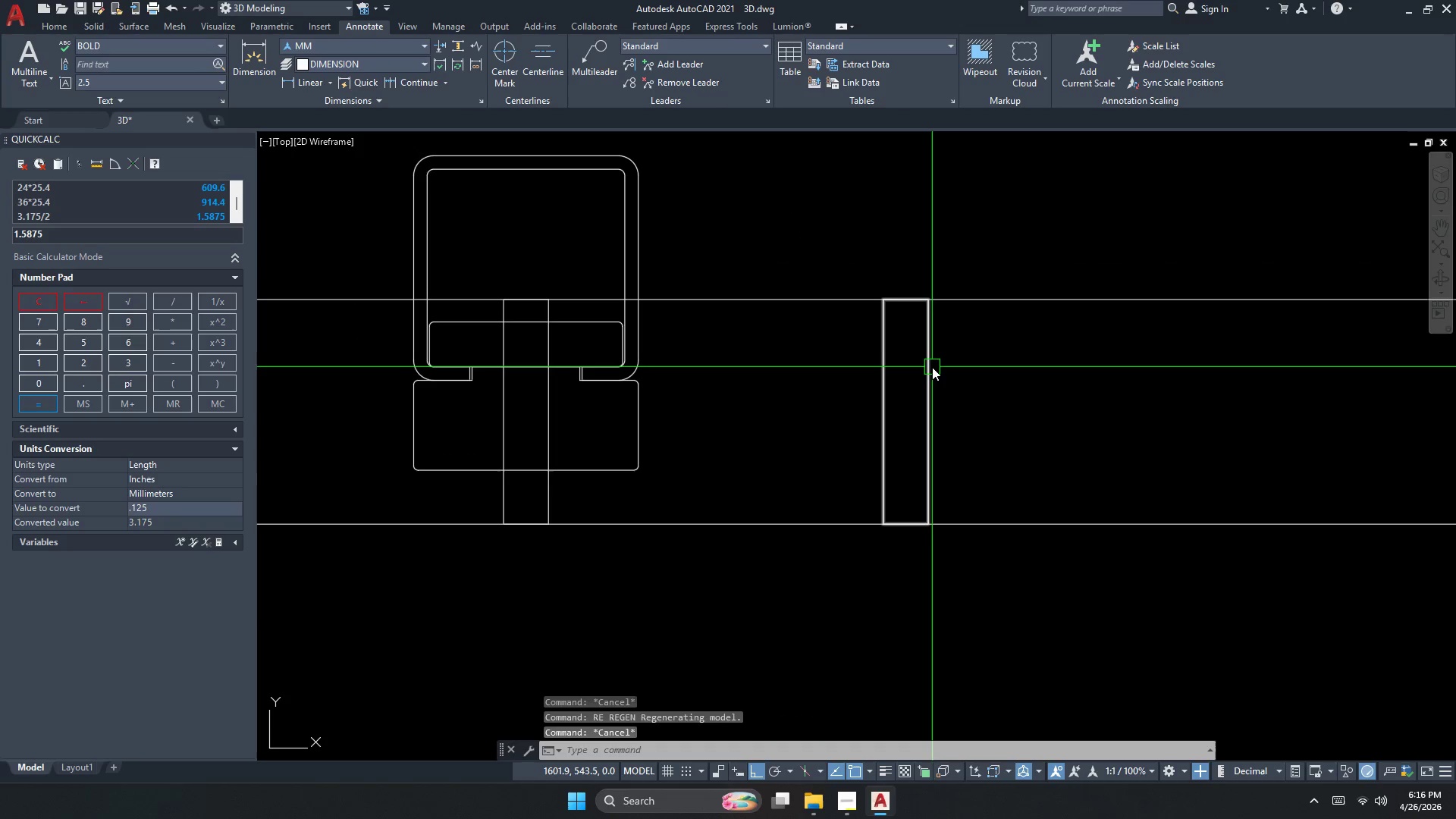 
scroll: coordinate [876, 359], scroll_direction: down, amount: 1.0
 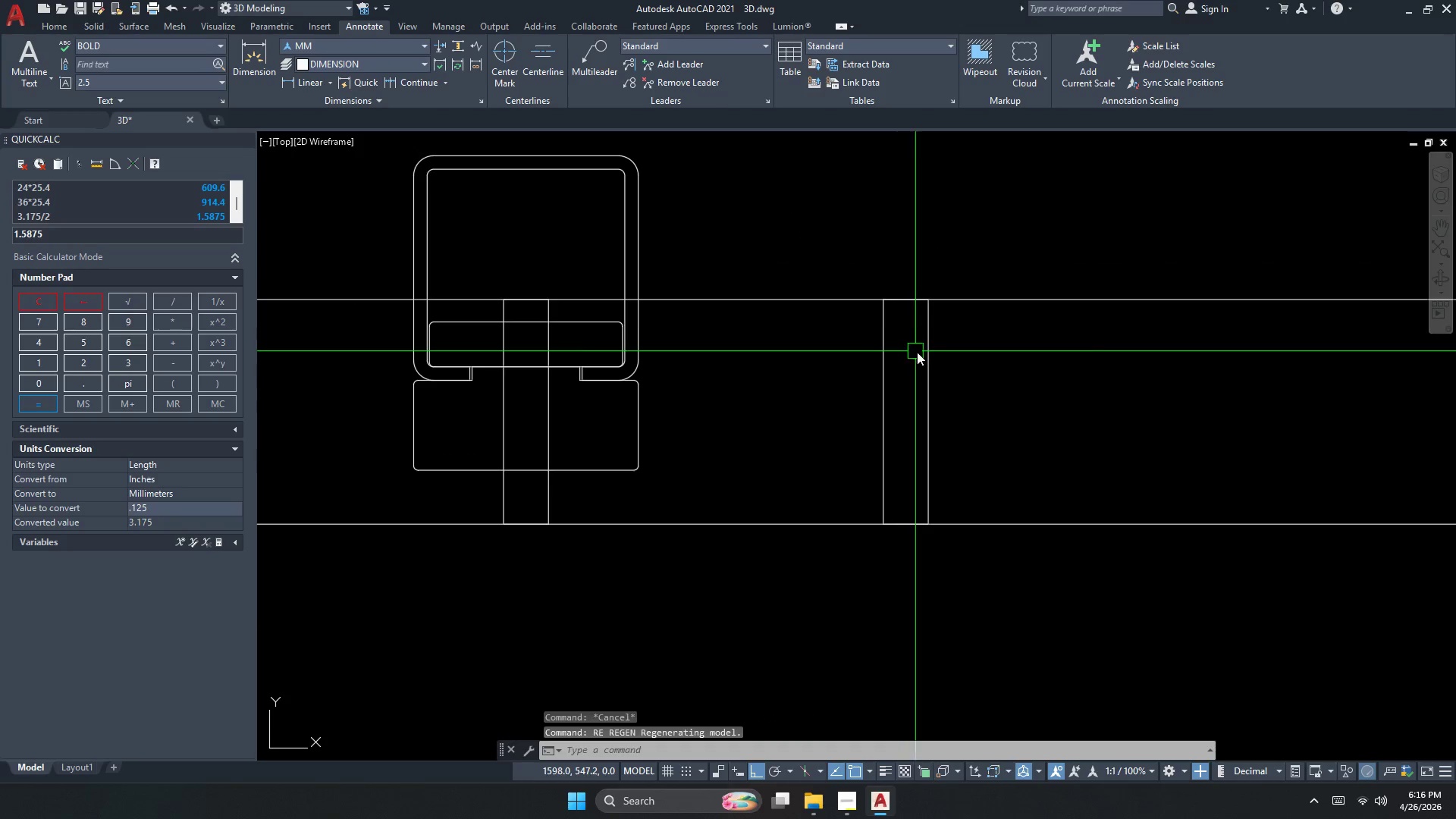 
key(Escape)
 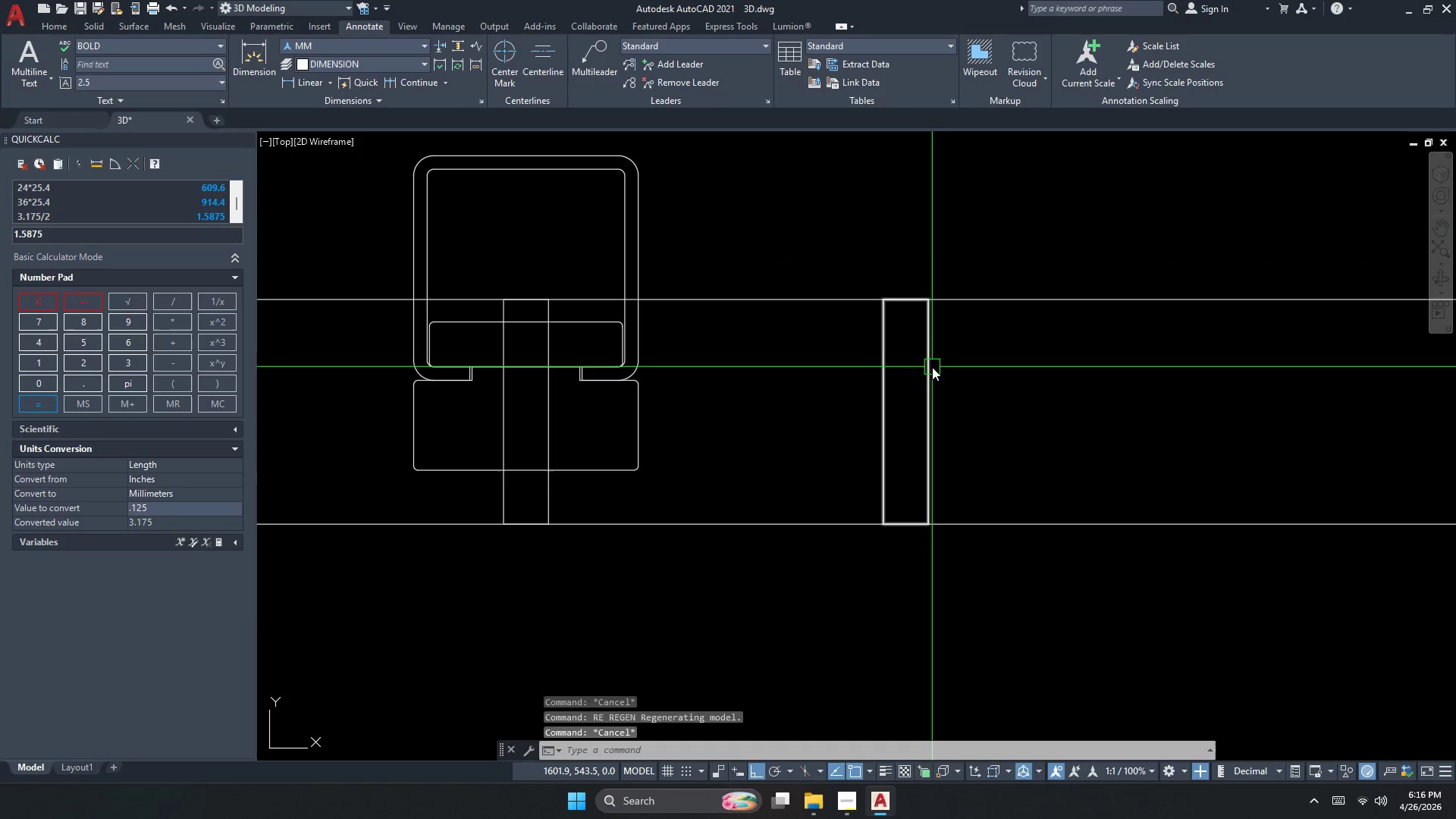 
key(Escape)
 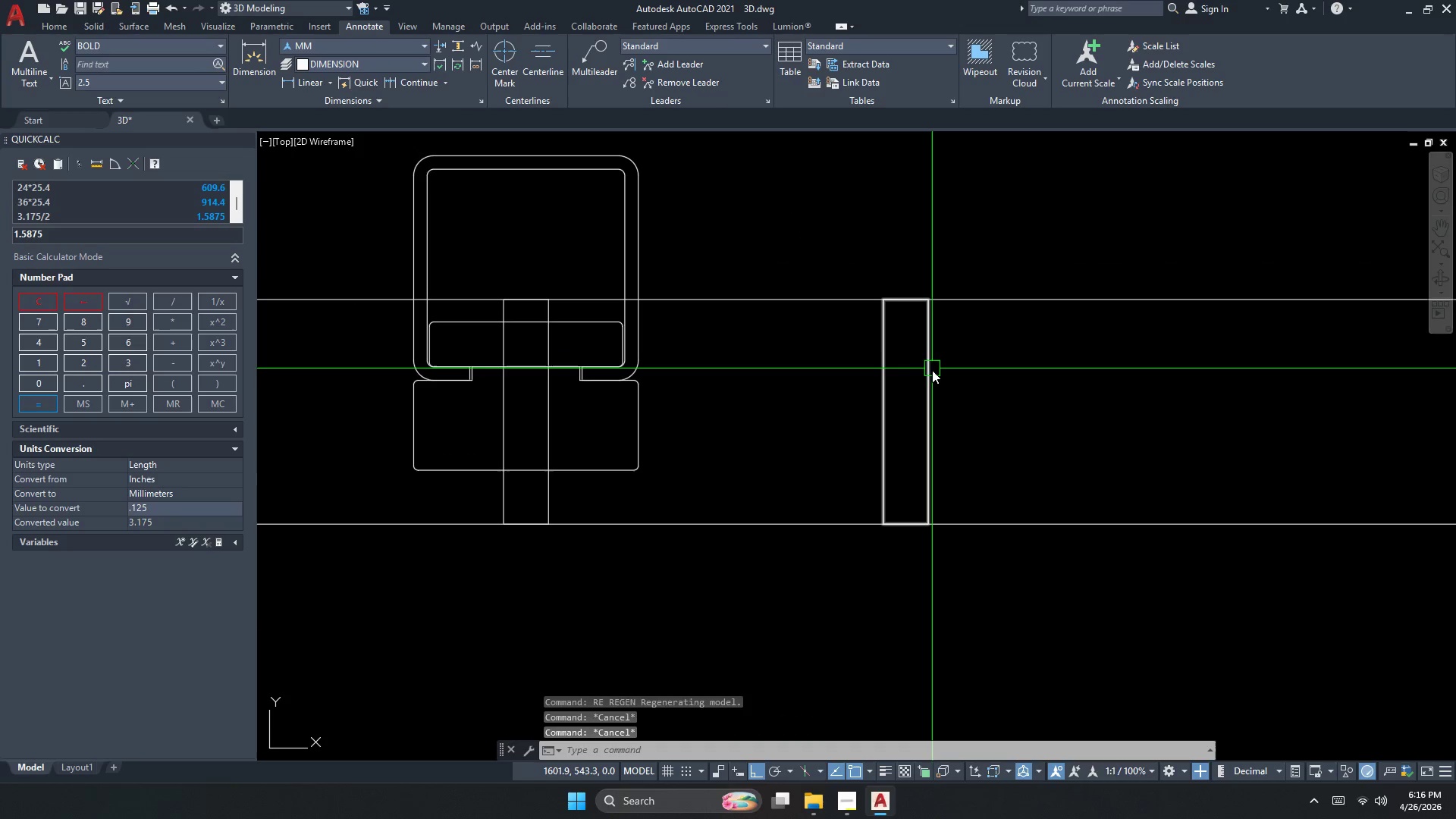 
key(Escape)
 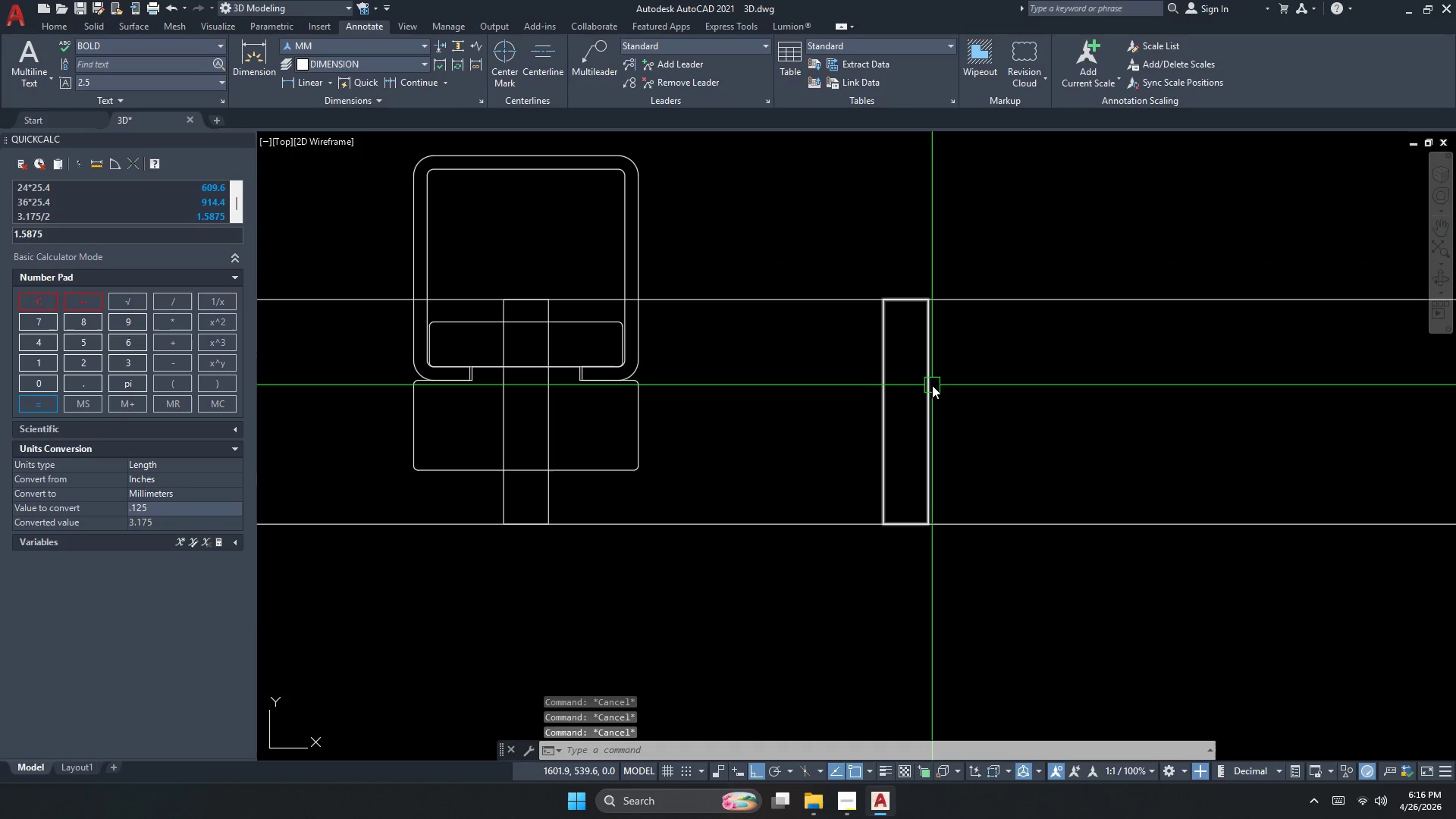 
left_click([932, 385])
 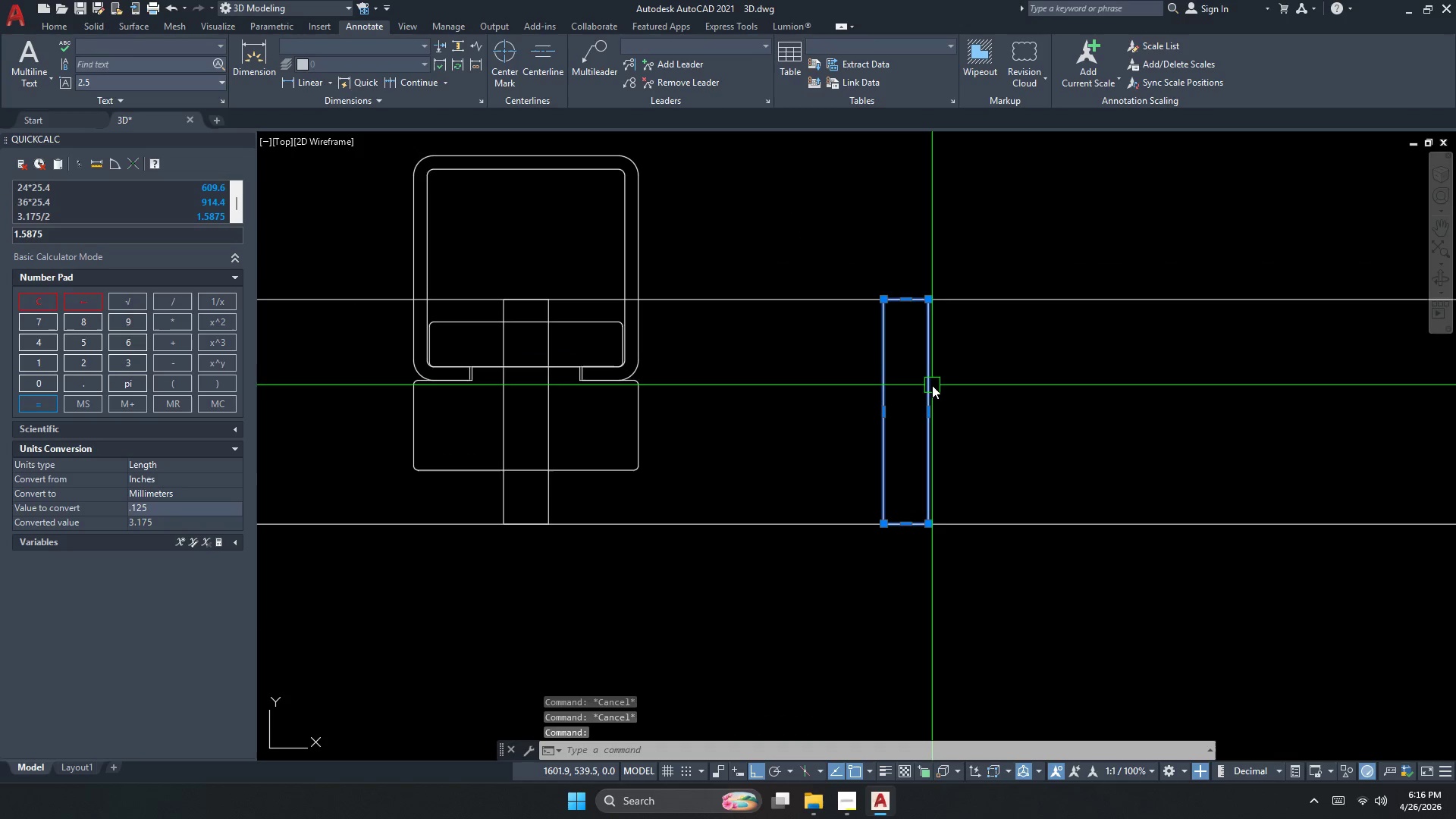 
key(Escape)
type(rc d )
 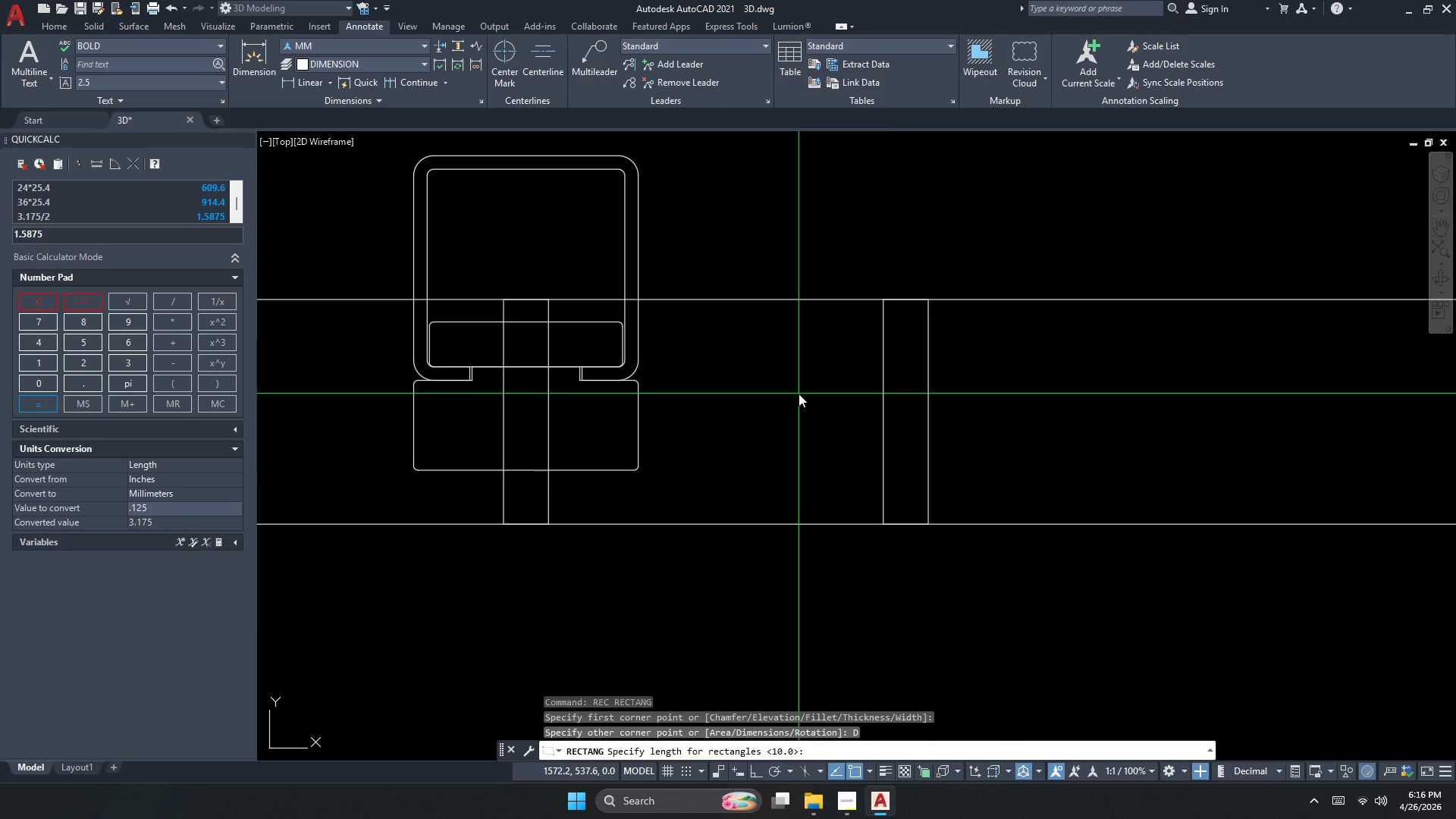 
left_click_drag(start_coordinate=[789, 374], to_coordinate=[798, 388])
 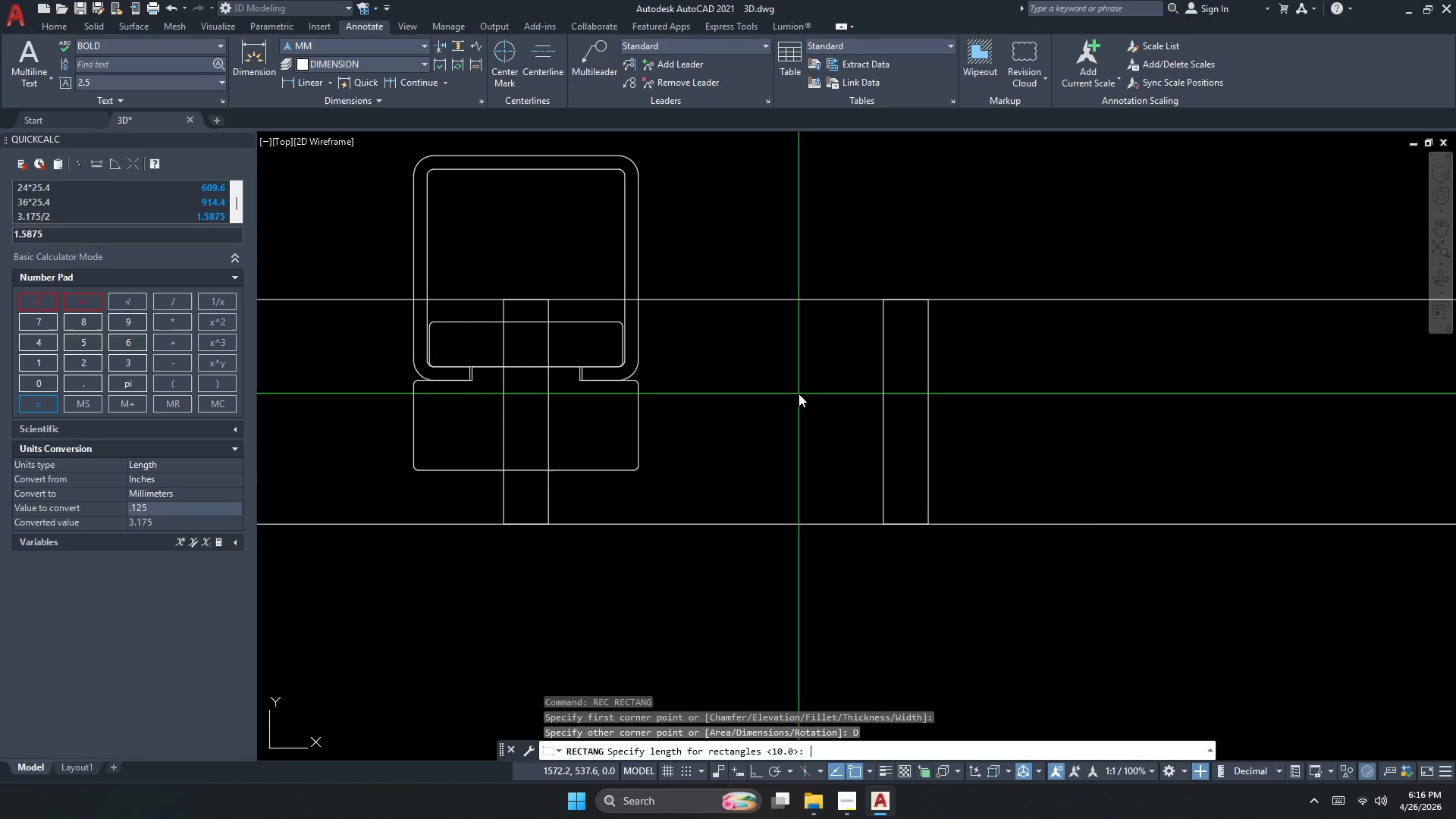 
key(Numpad8)
 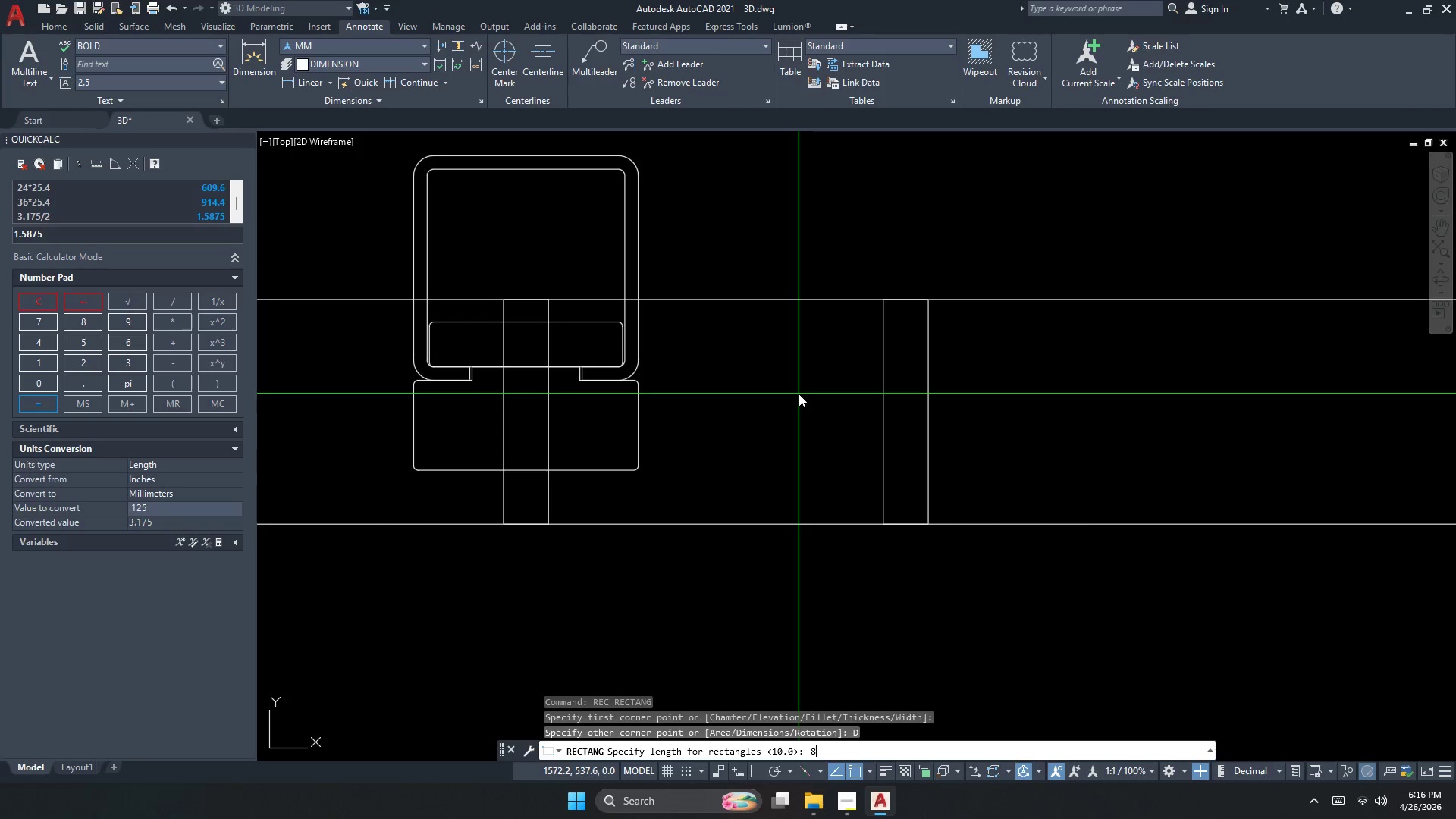 
key(NumpadDecimal)
 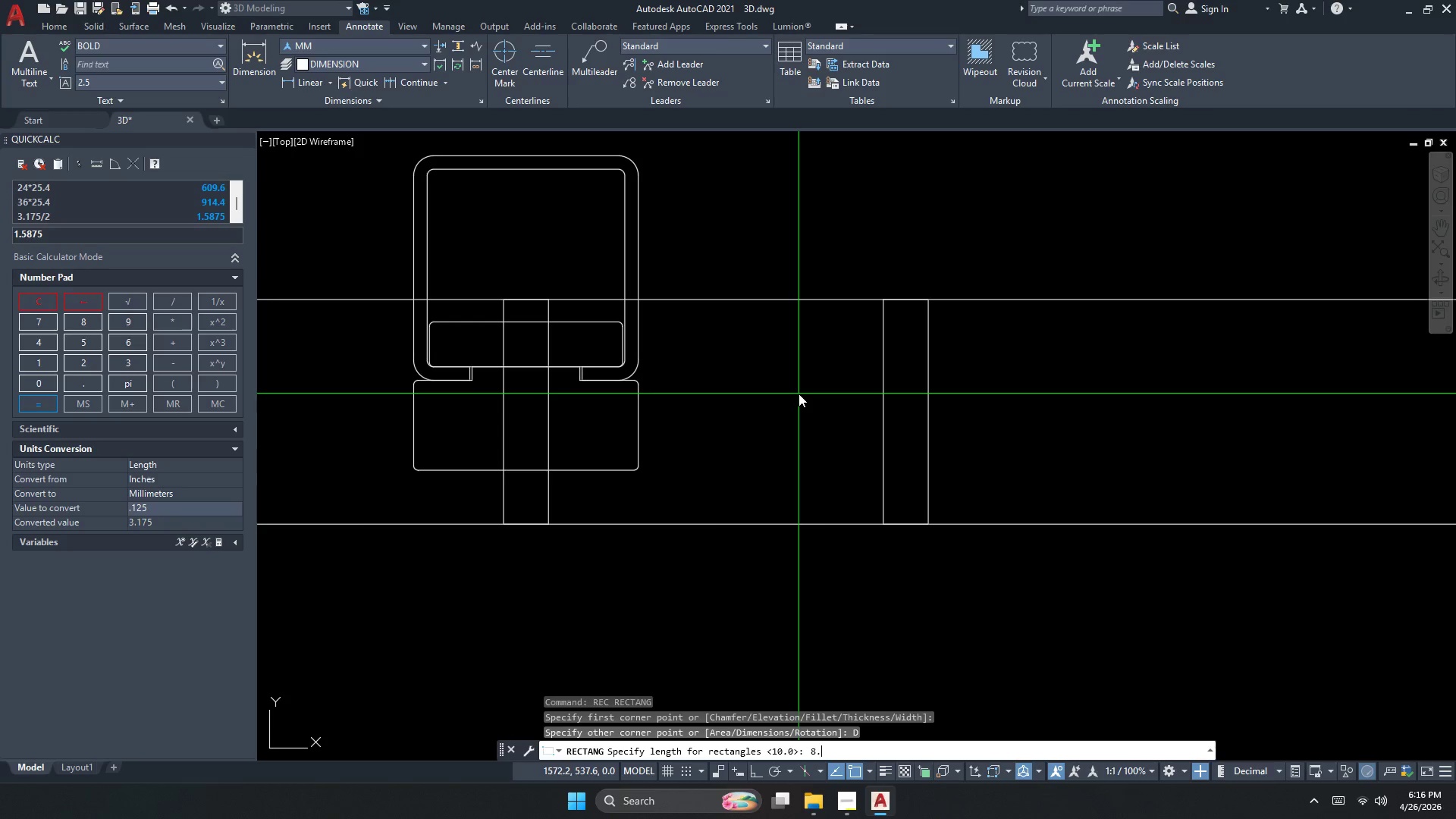 
key(Numpad1)
 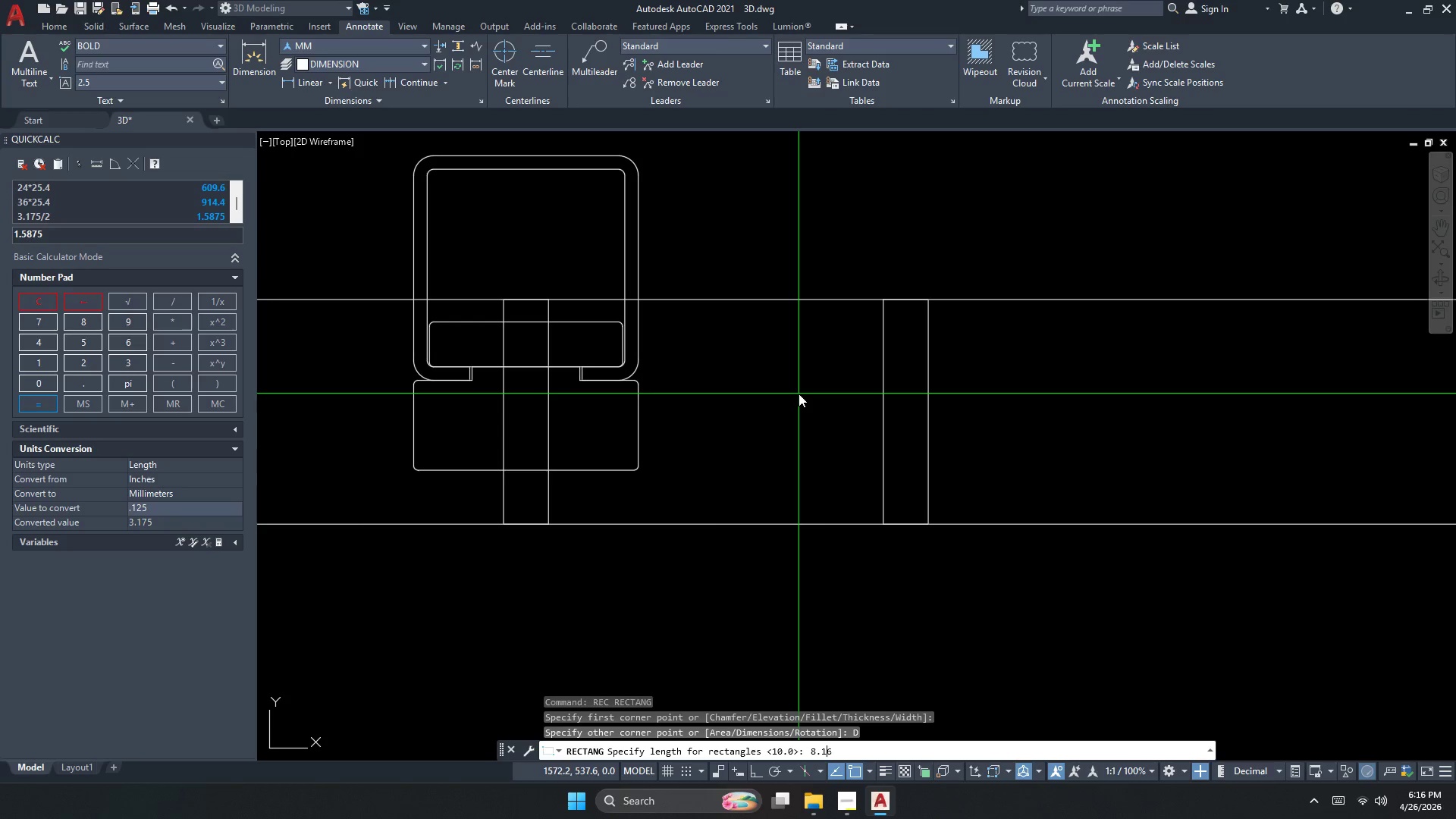 
key(Numpad6)
 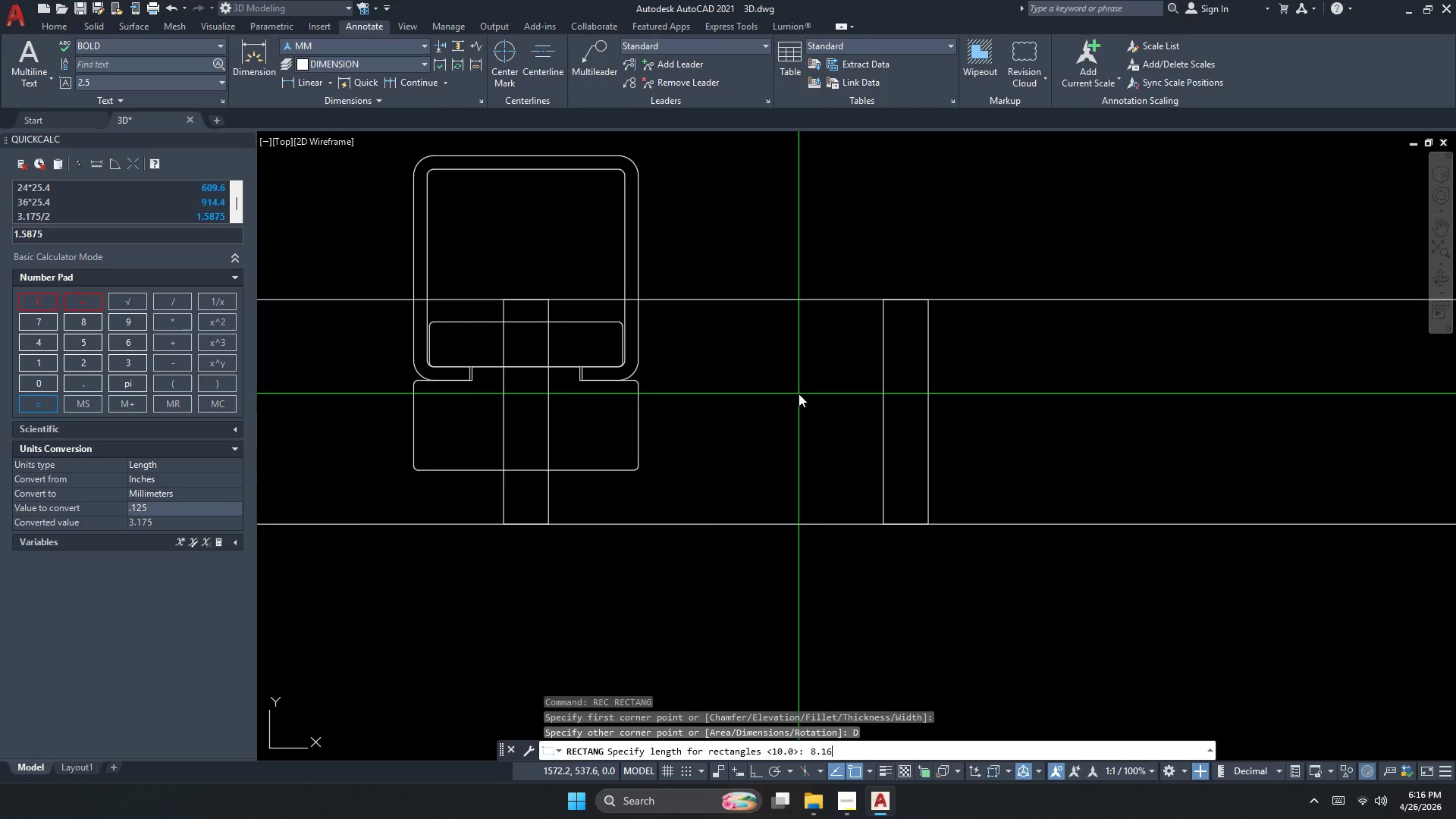 
key(NumpadEnter)
 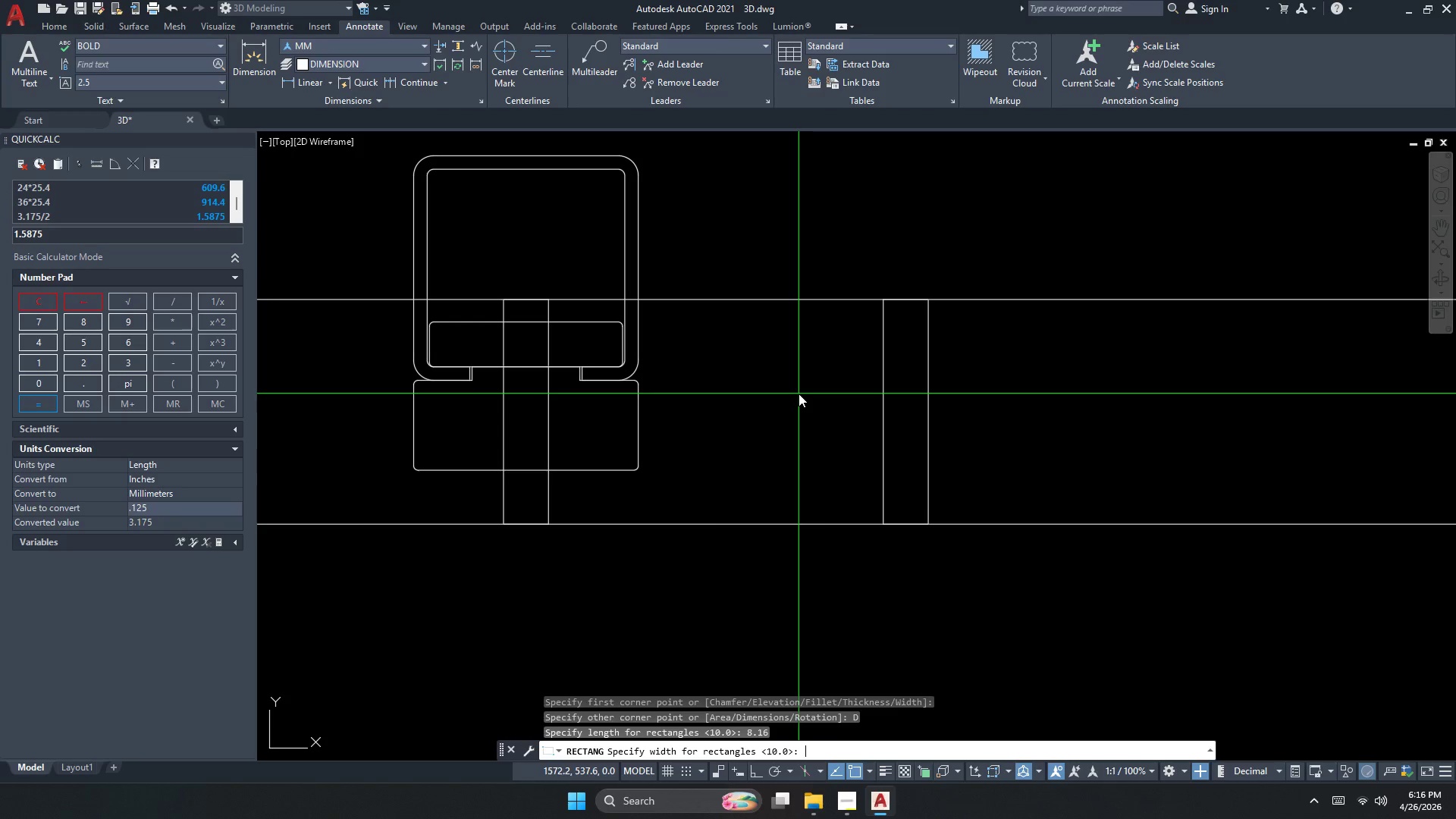 
key(Numpad5)
 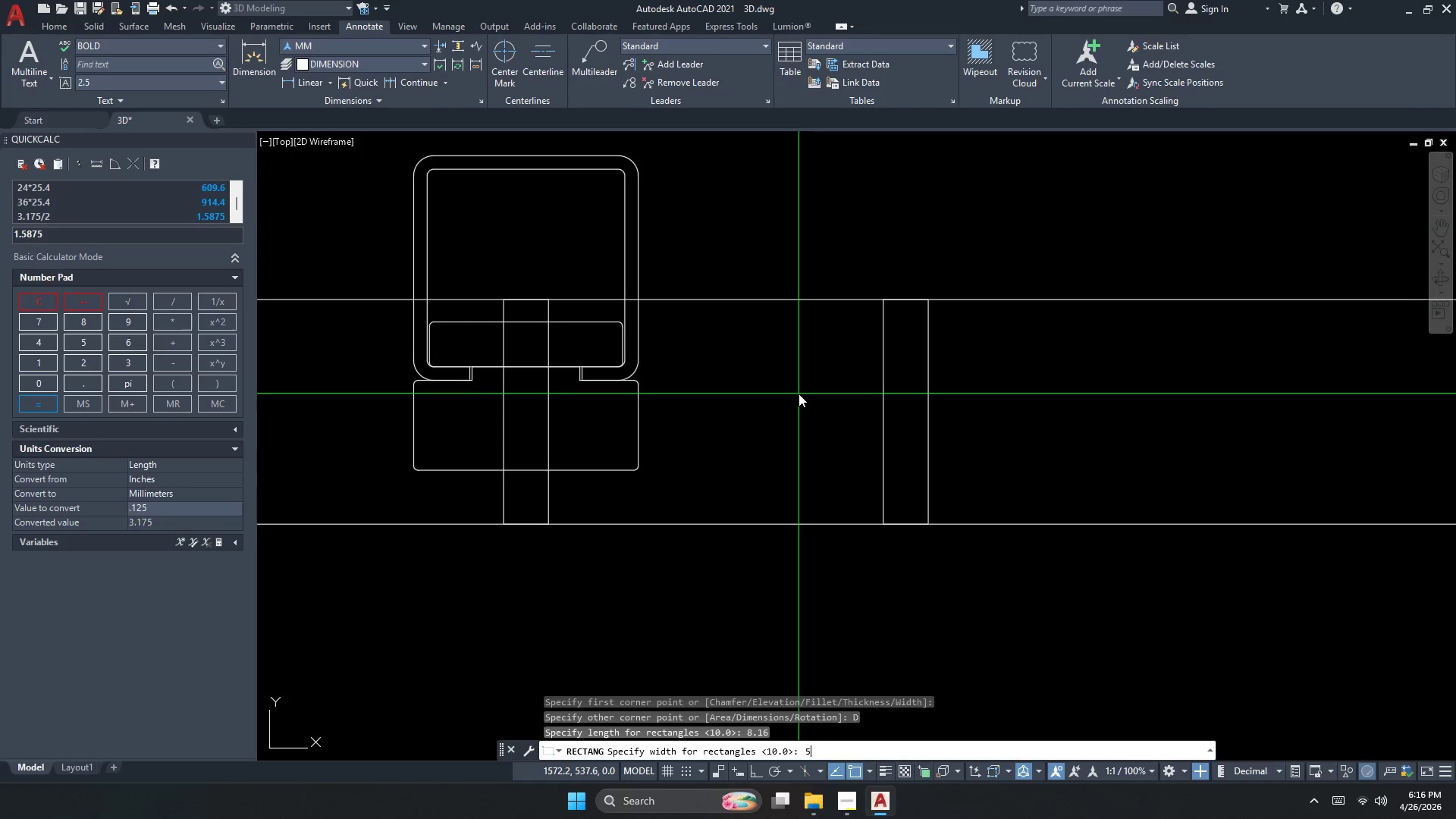 
key(Numpad0)
 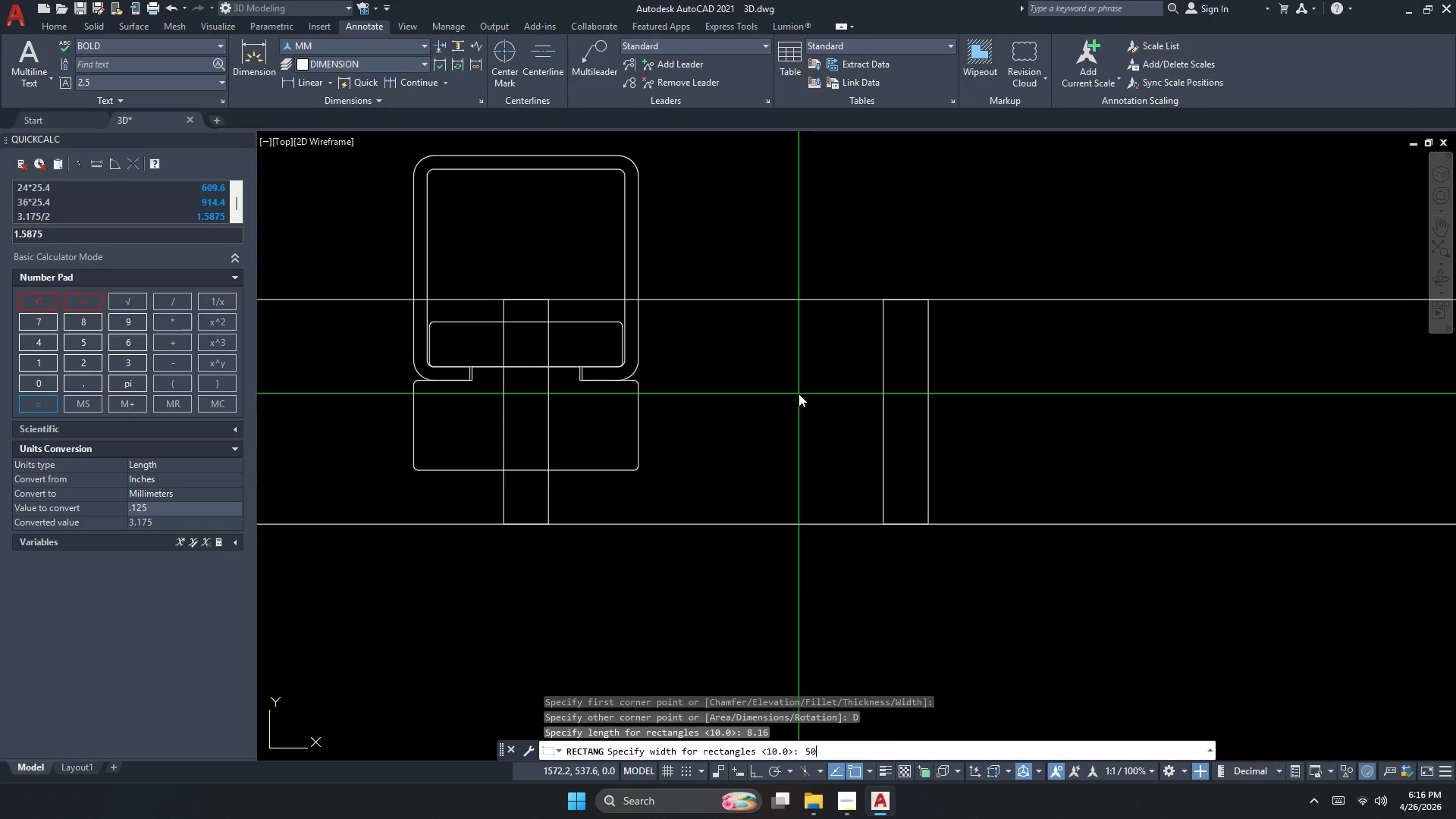 
key(NumpadEnter)
 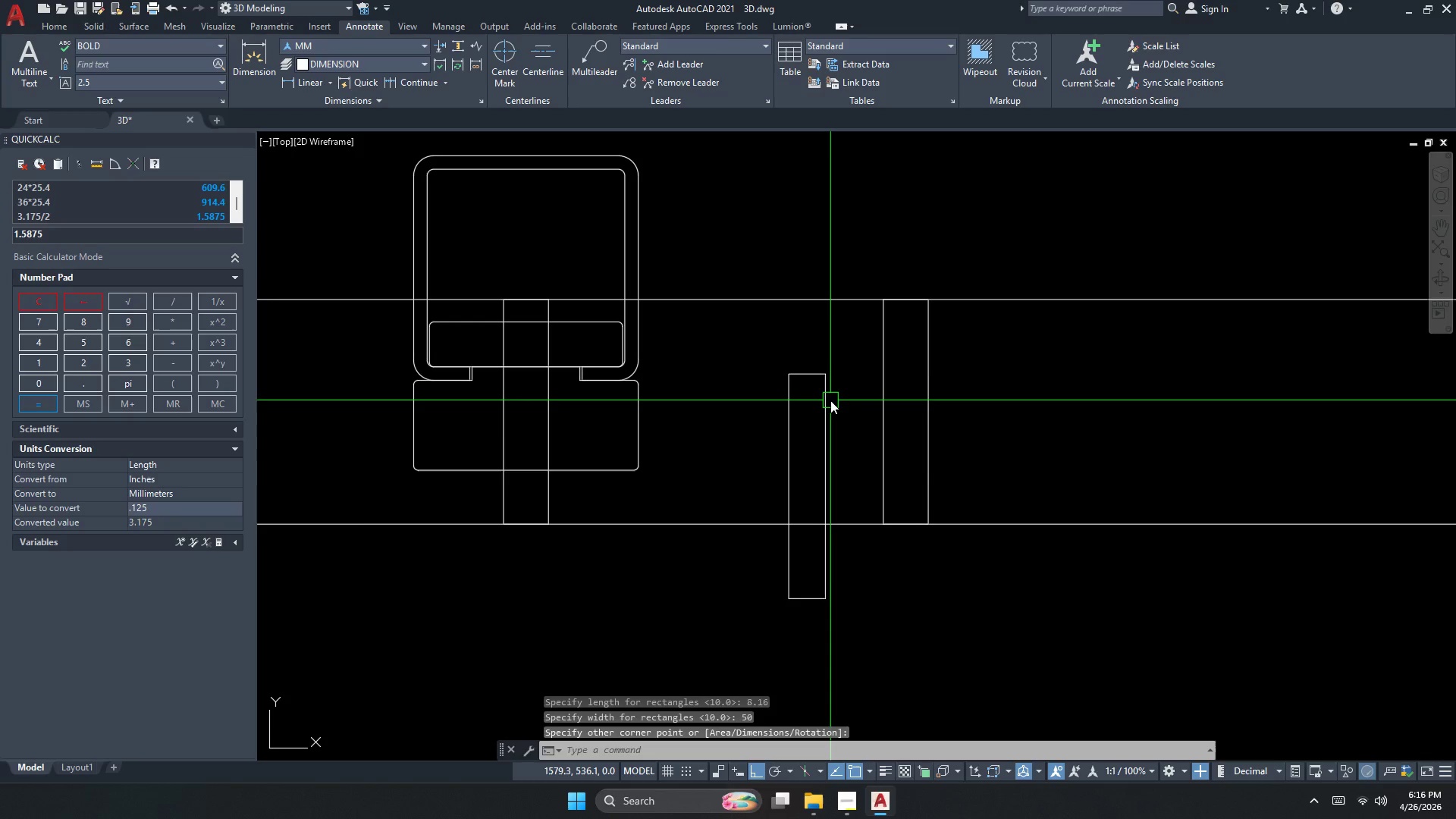 
key(Escape)
 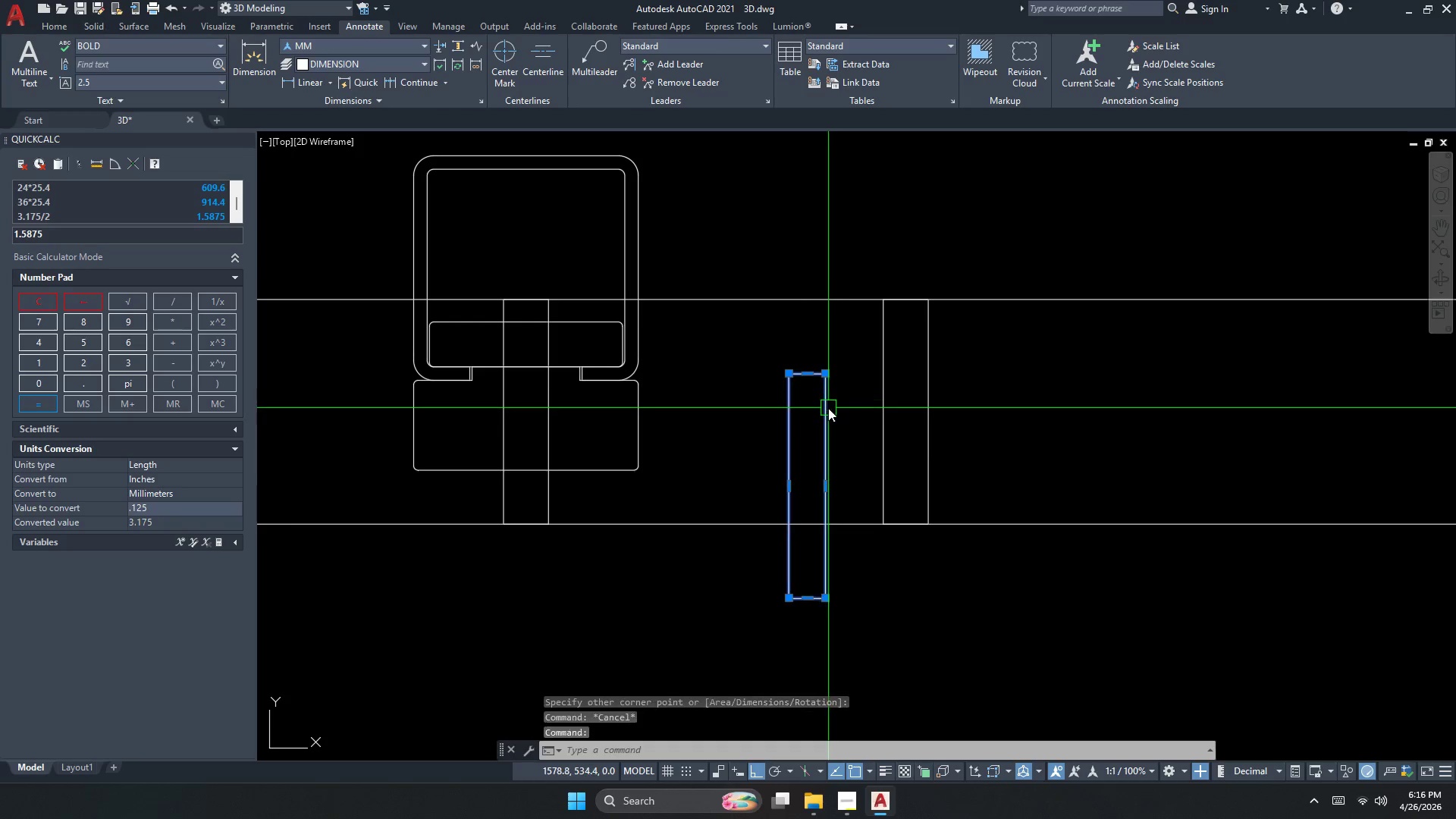 
double_click([828, 408])
 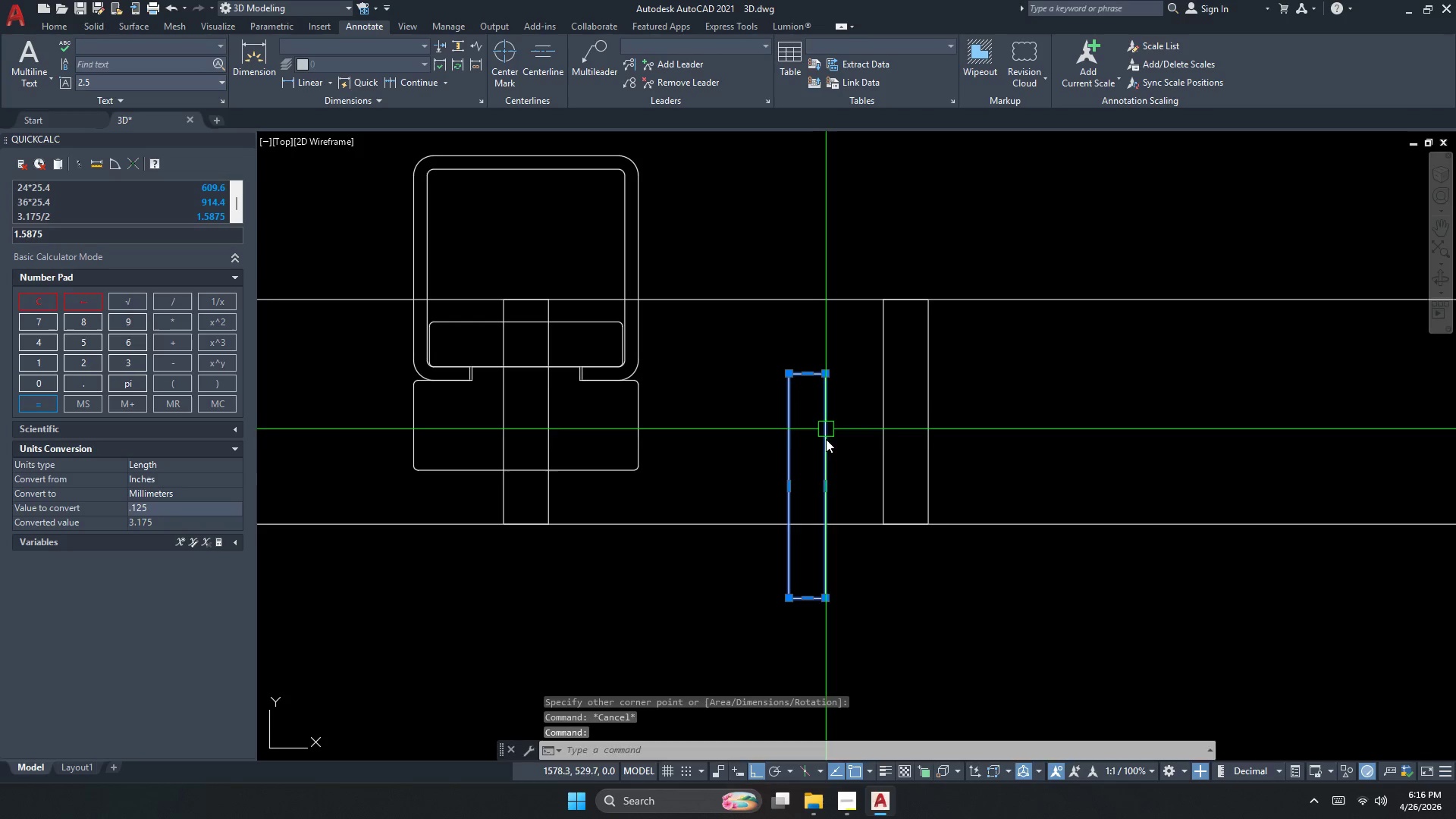 
key(M)
 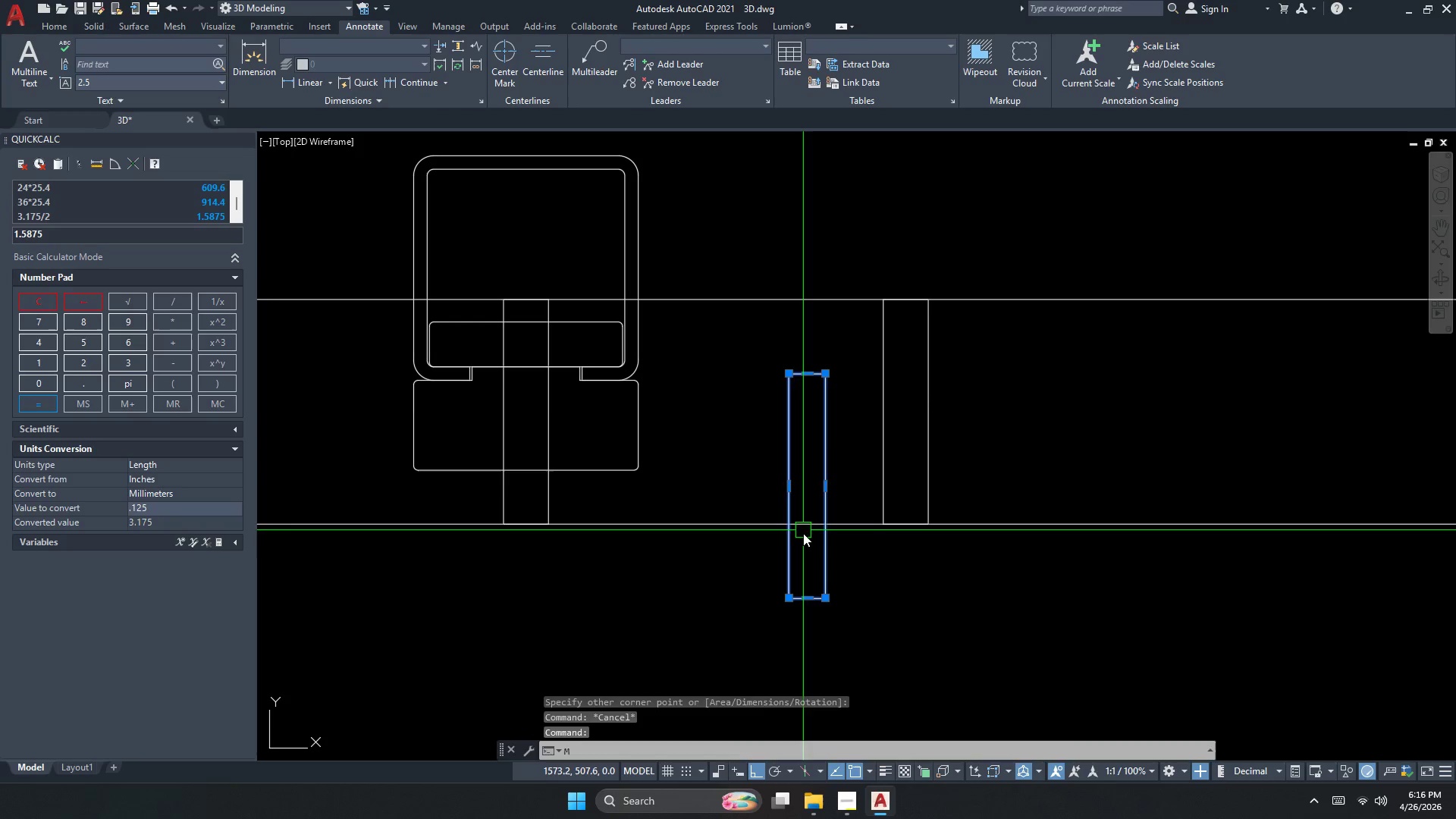 
key(Space)
 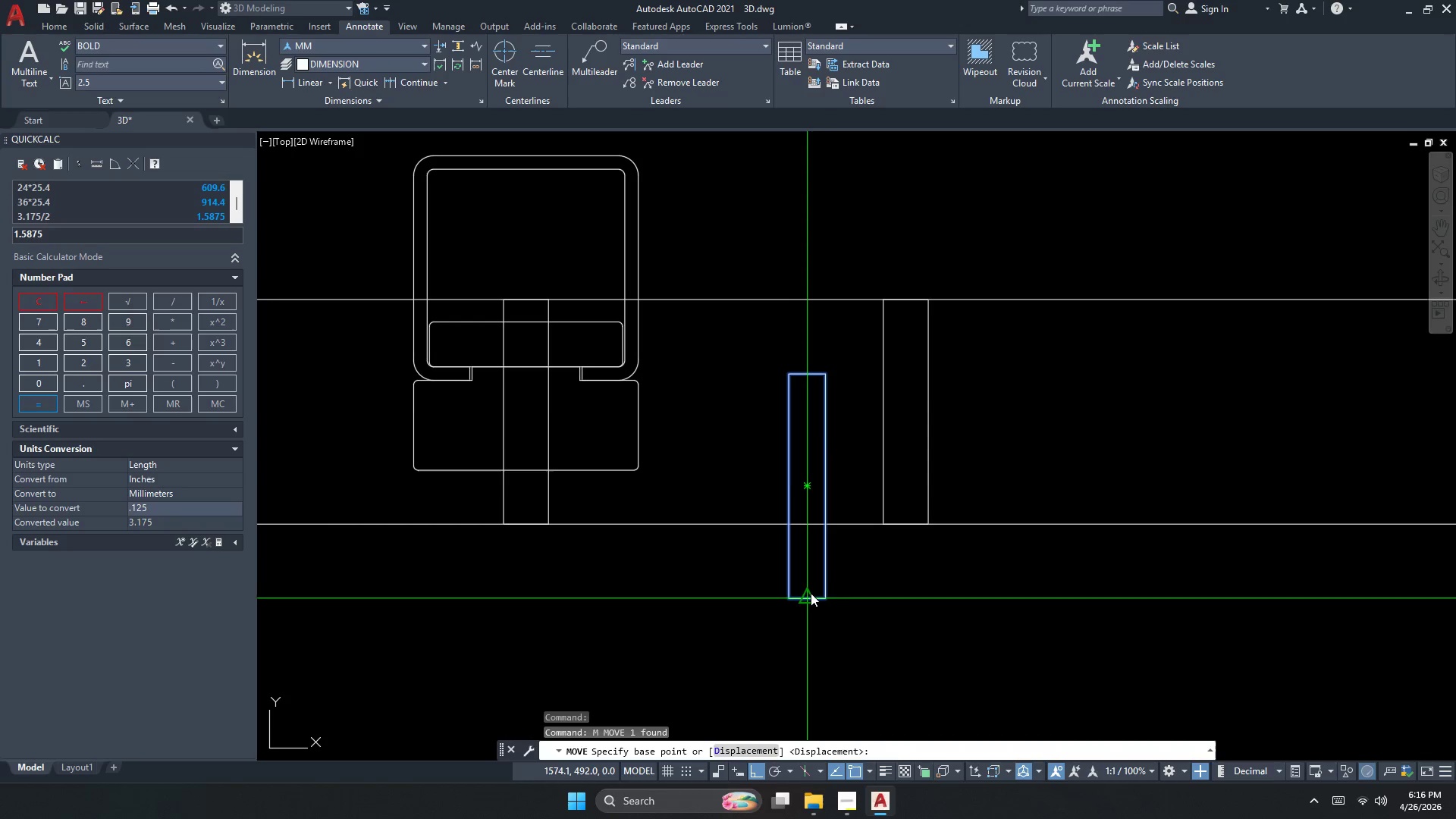 
left_click_drag(start_coordinate=[811, 593], to_coordinate=[817, 590])
 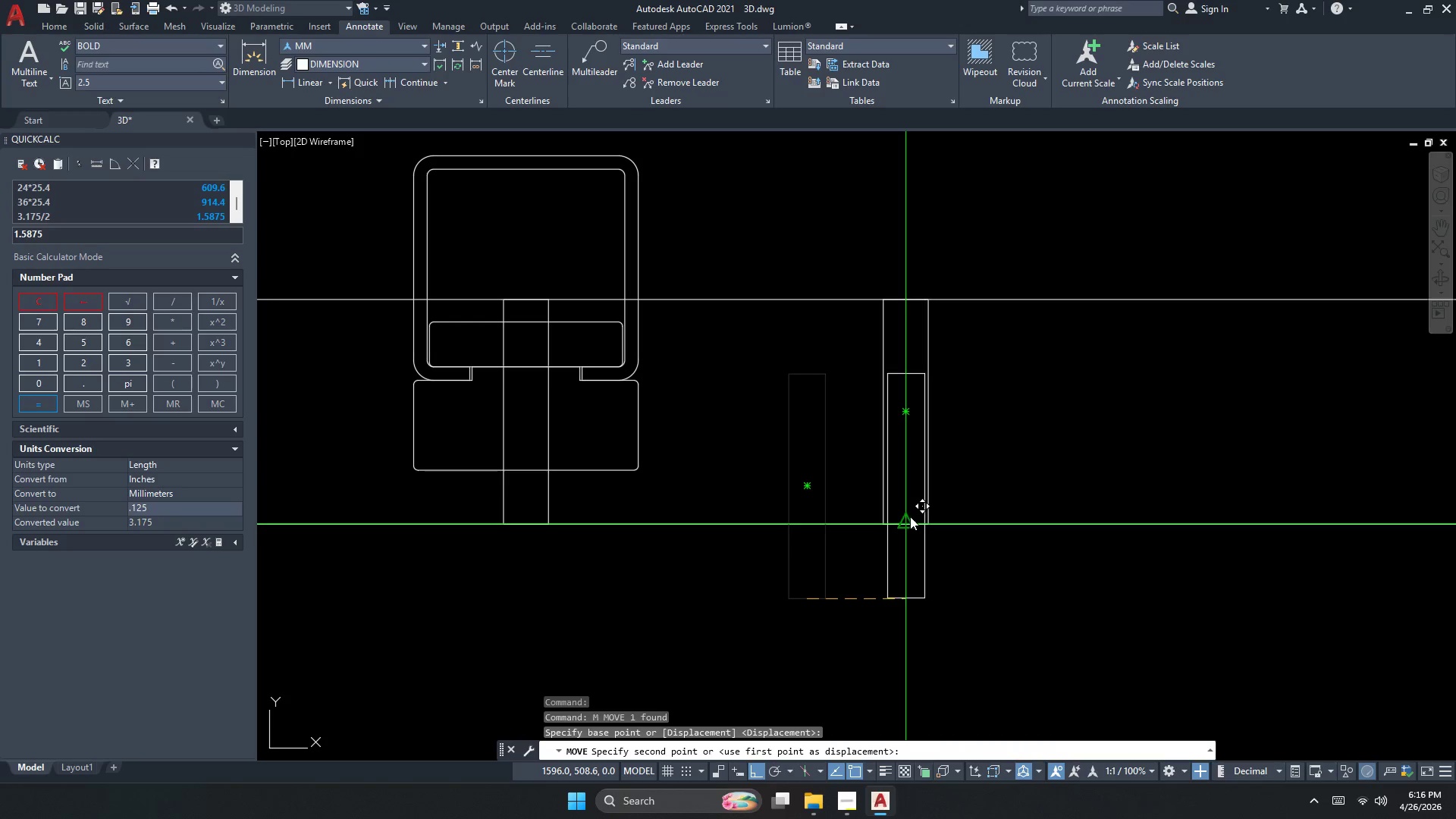 
left_click([910, 519])
 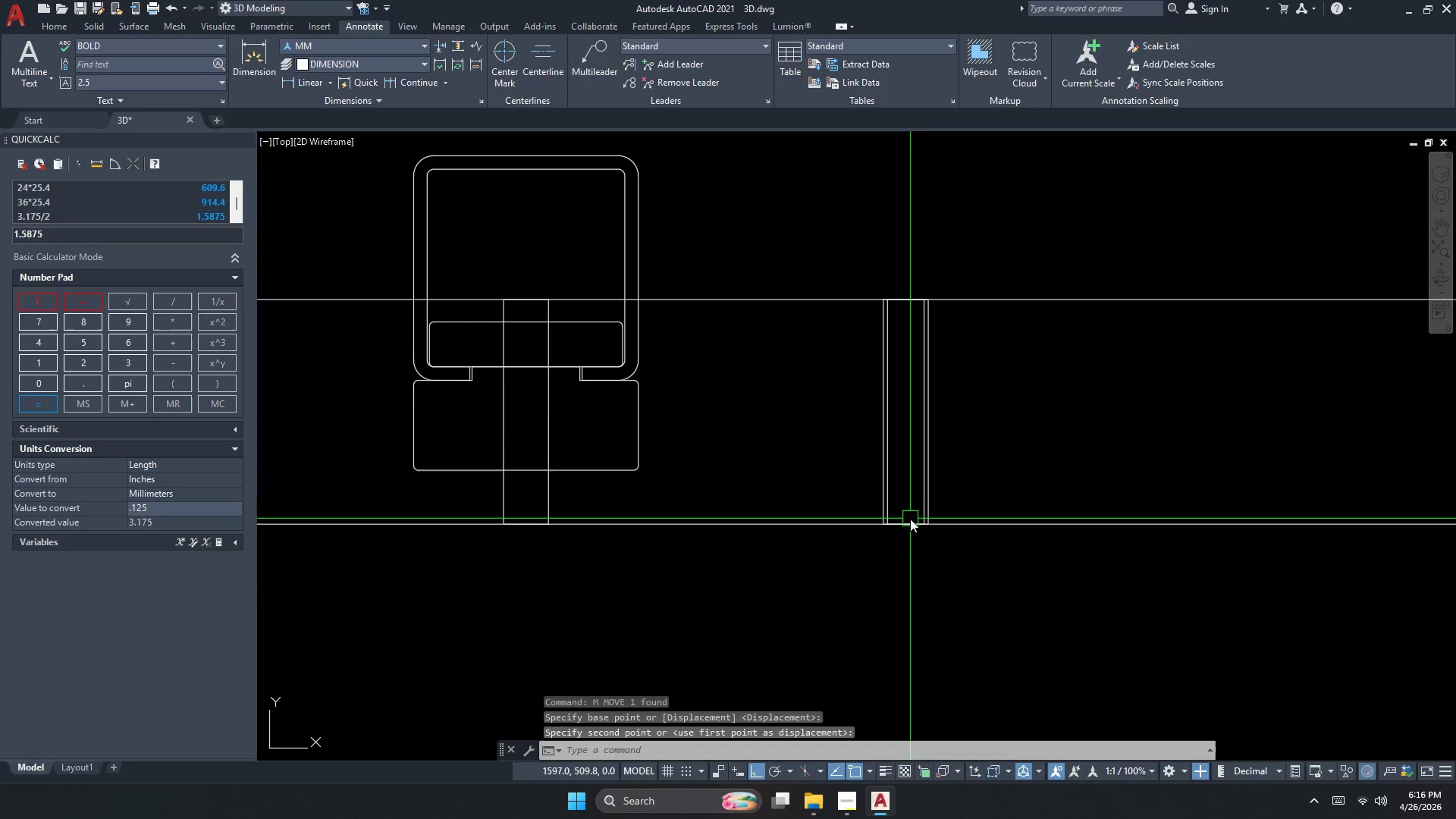 
key(Escape)
key(Escape)
type(ro )
 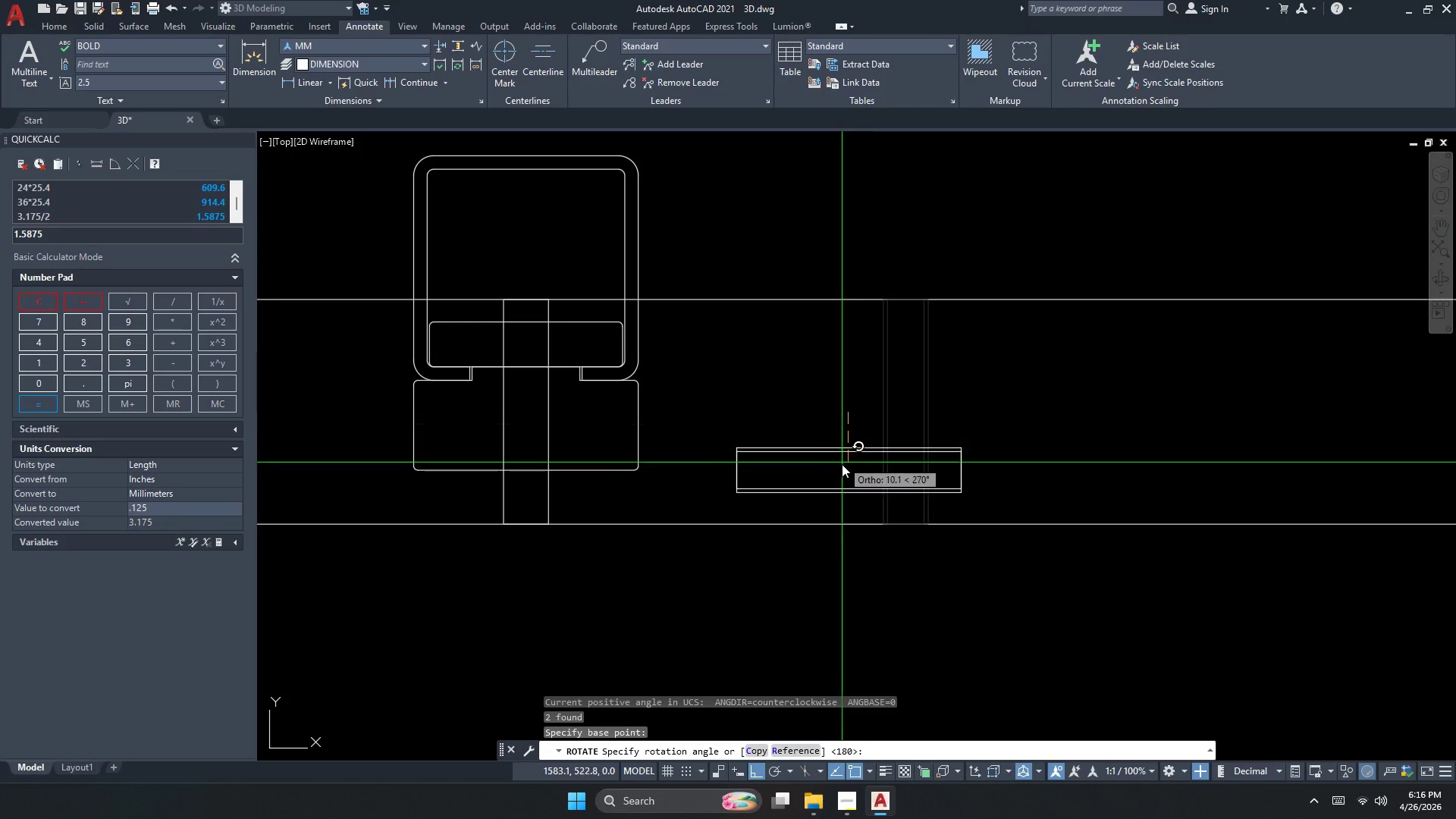 
left_click_drag(start_coordinate=[1026, 403], to_coordinate=[1005, 396])
 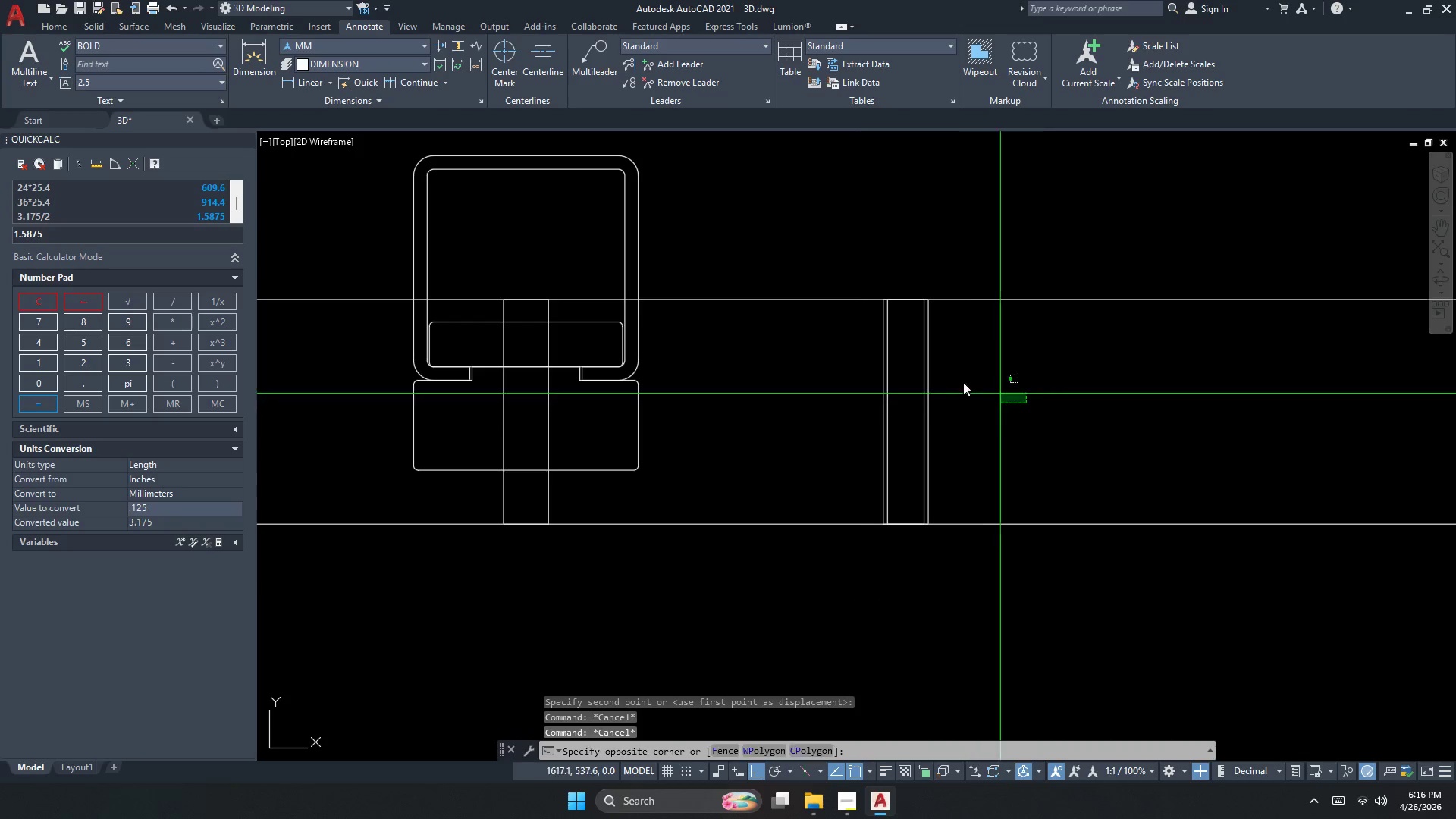 
left_click_drag(start_coordinate=[846, 367], to_coordinate=[842, 367])
 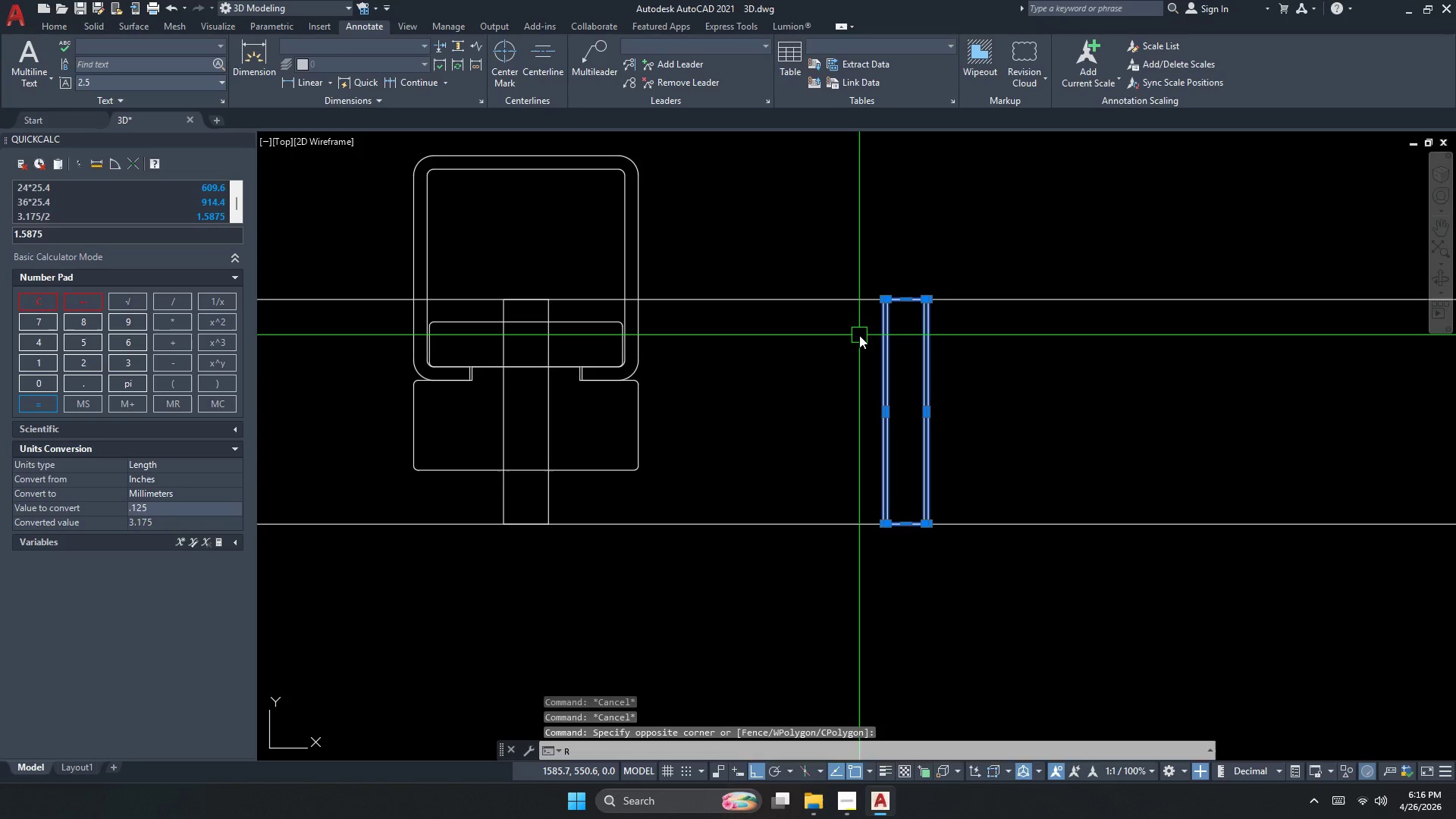 
left_click_drag(start_coordinate=[848, 413], to_coordinate=[848, 424])
 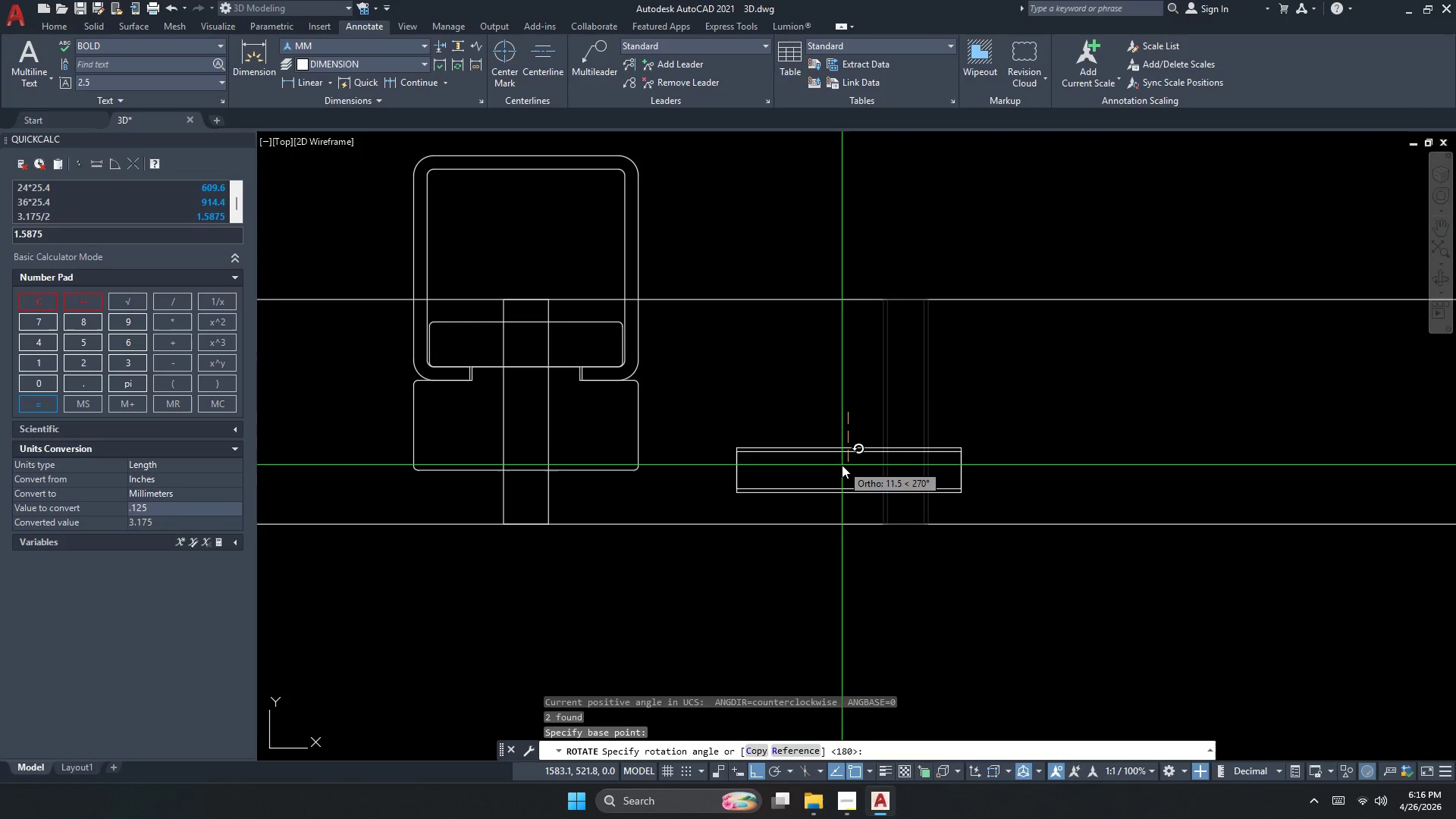 
double_click([842, 465])
 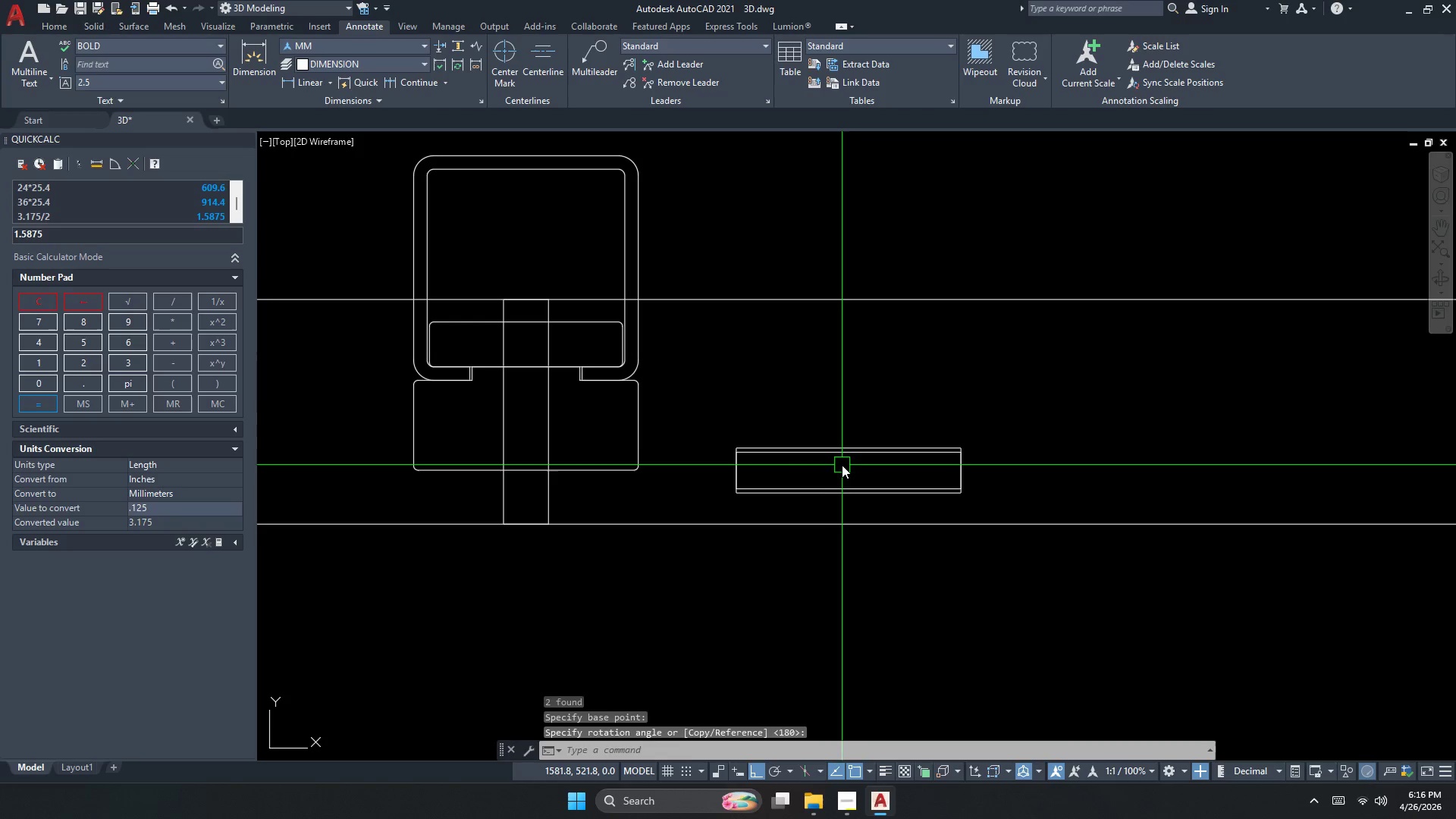 
key(Escape)
 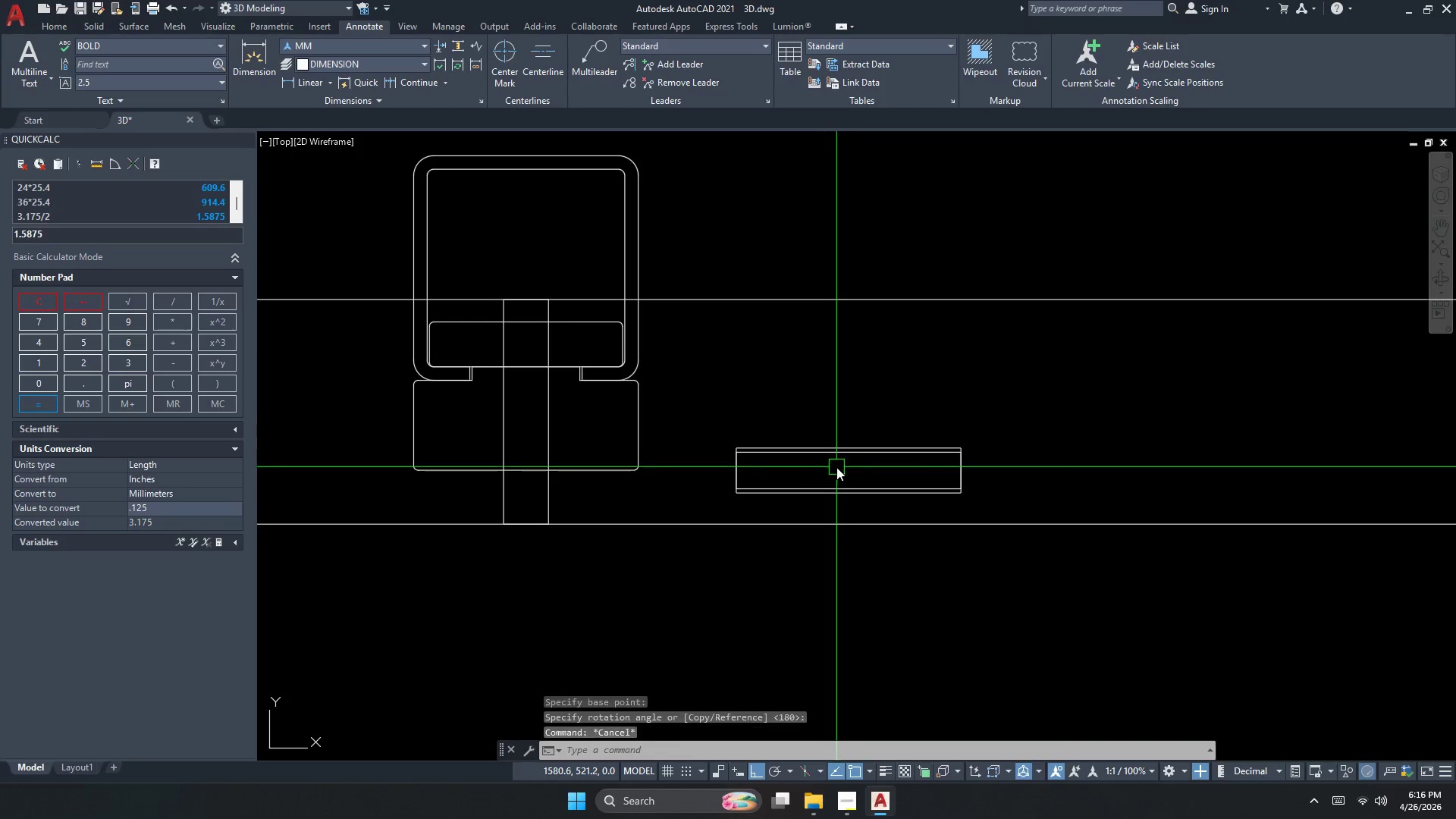 
triple_click([836, 467])
 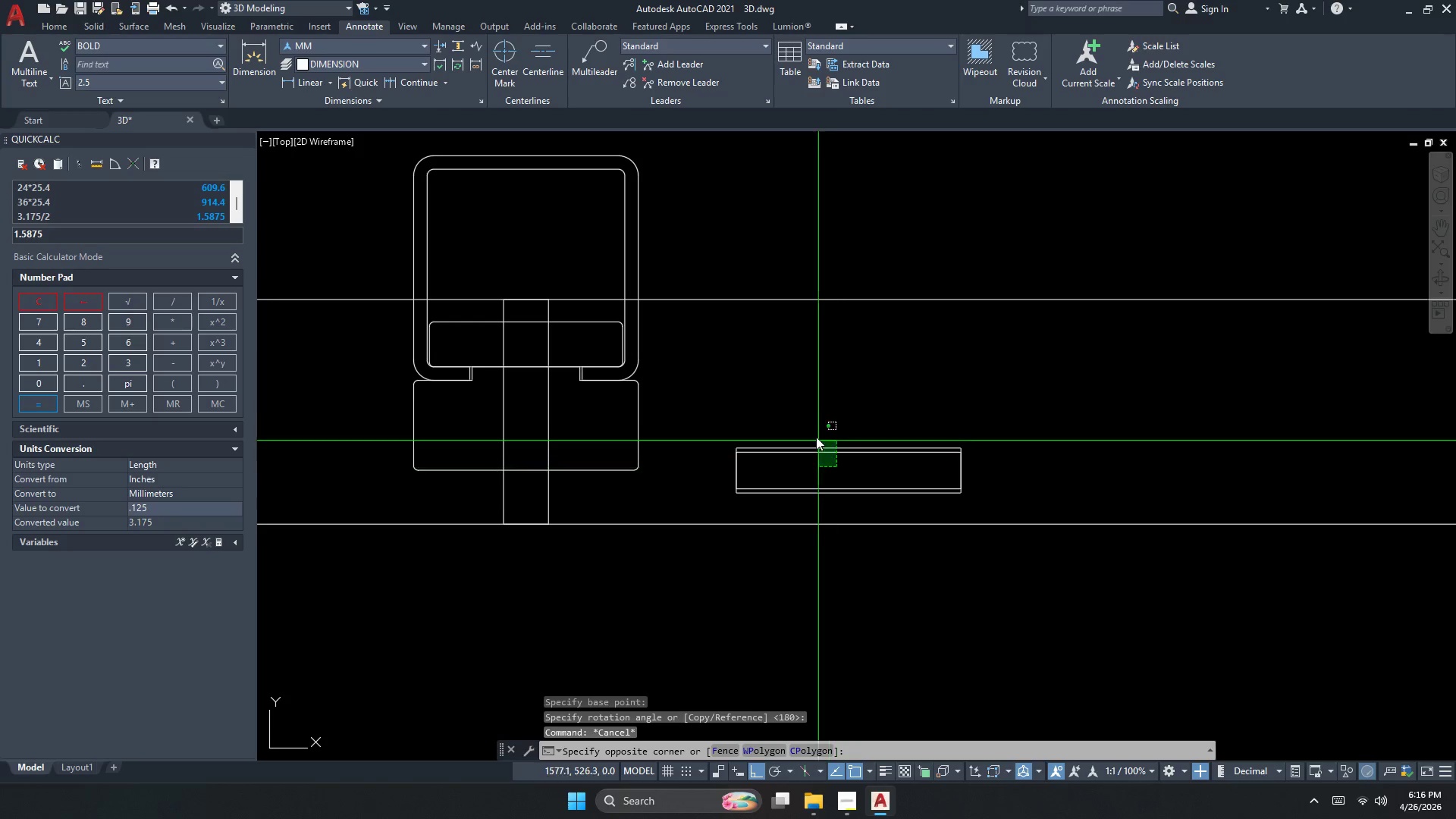 
triple_click([816, 436])
 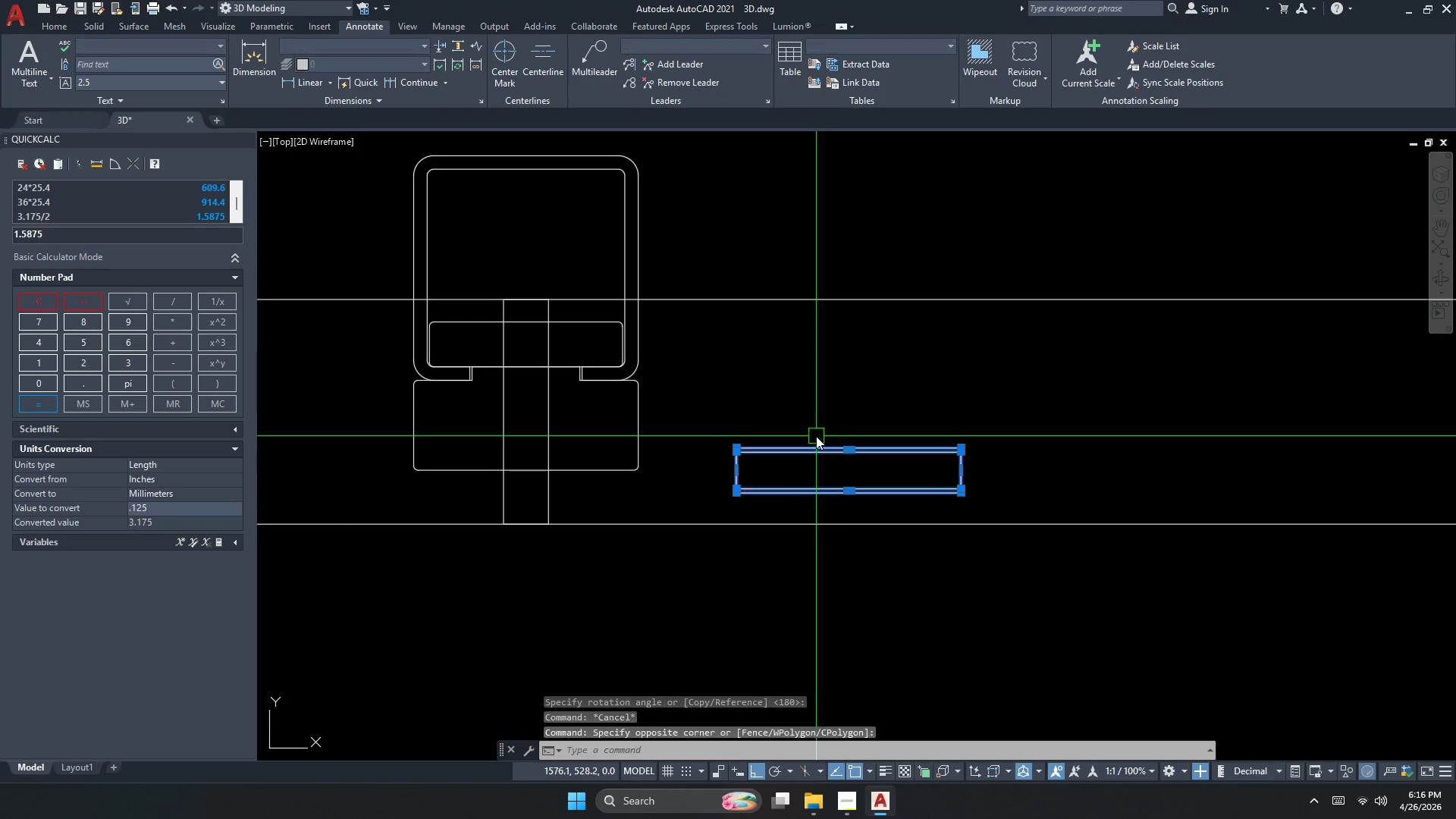 
key(M)
 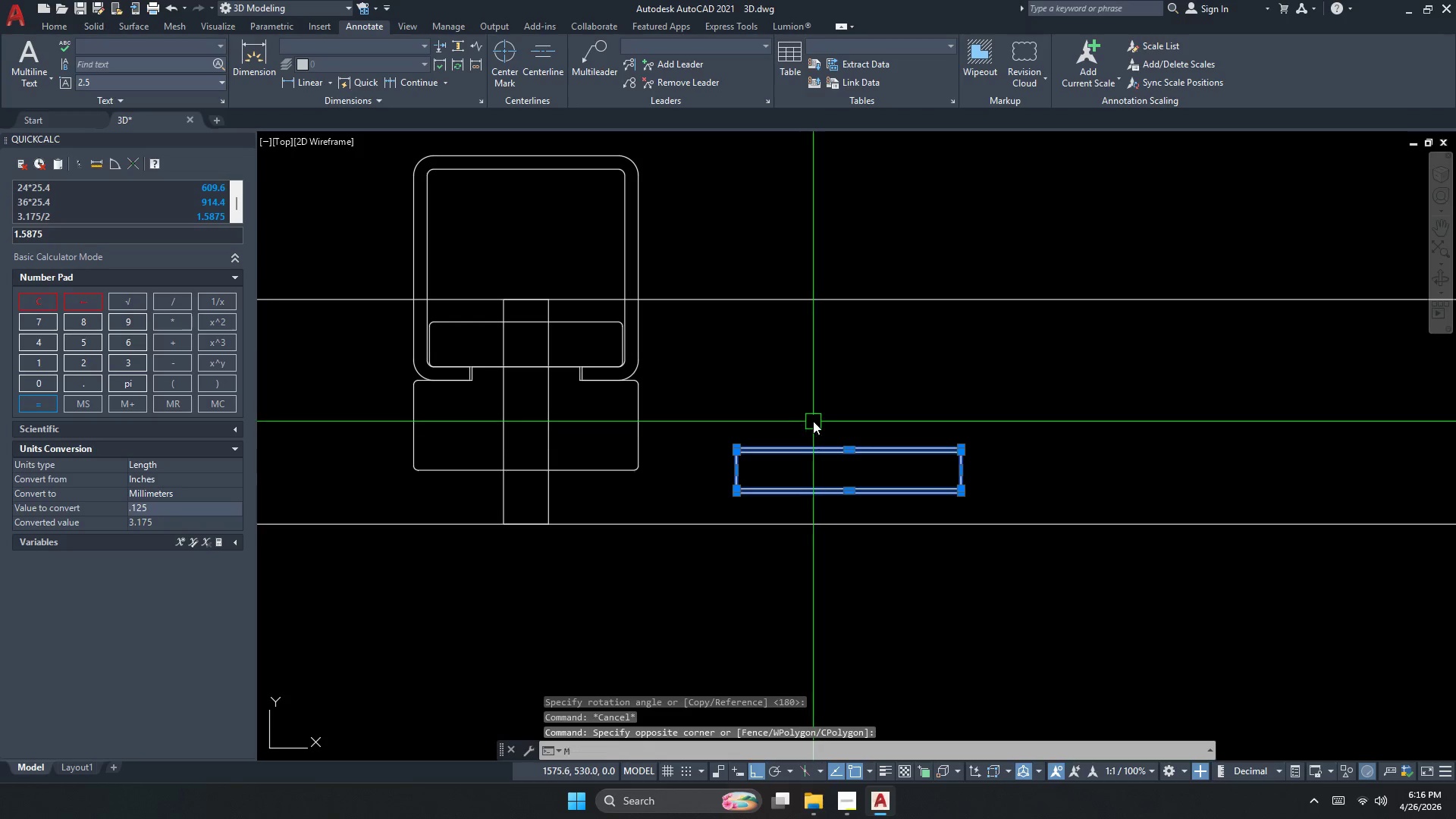 
hold_key(key=Space, duration=19.48)
 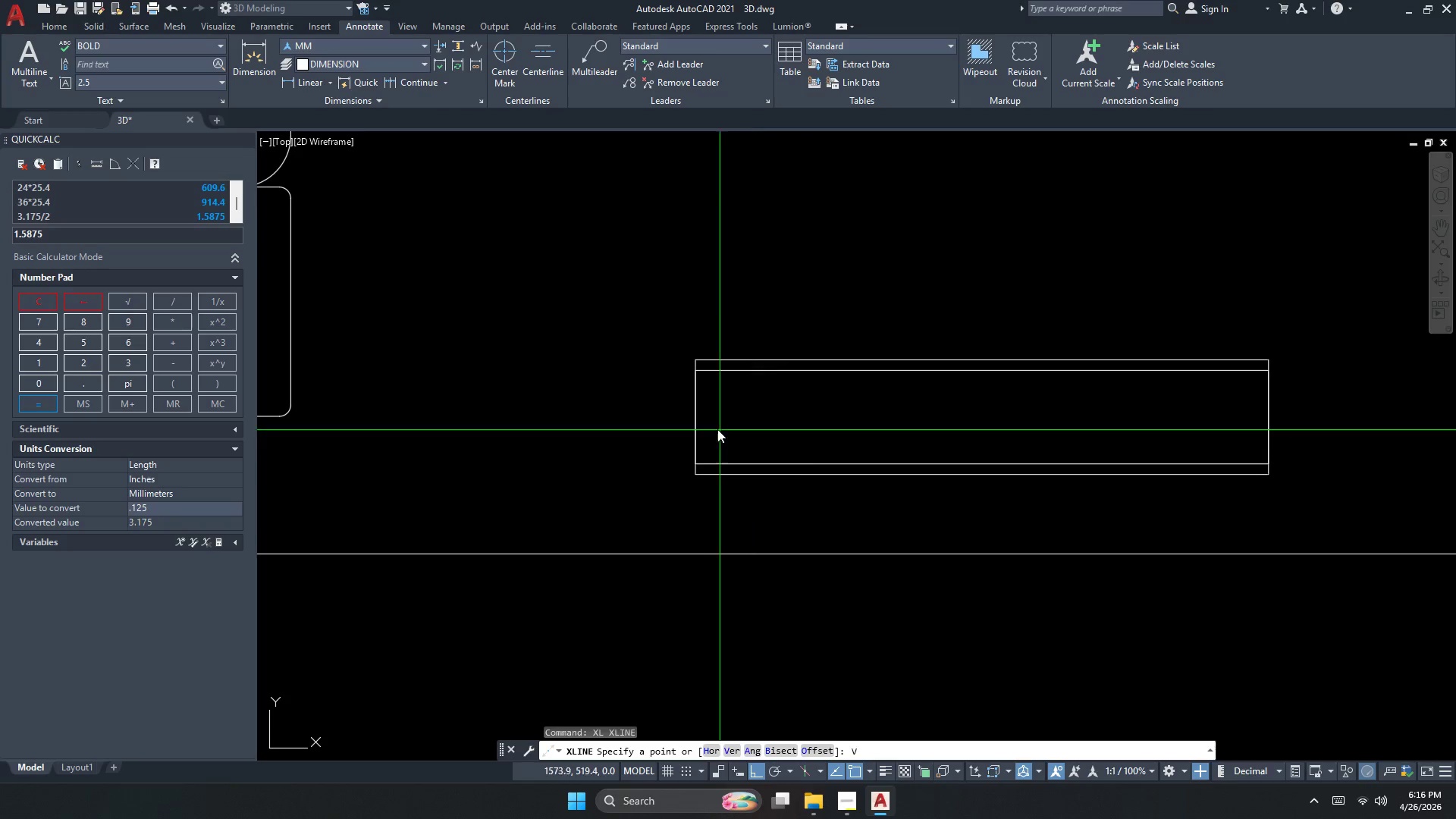 
left_click_drag(start_coordinate=[833, 406], to_coordinate=[839, 406])
 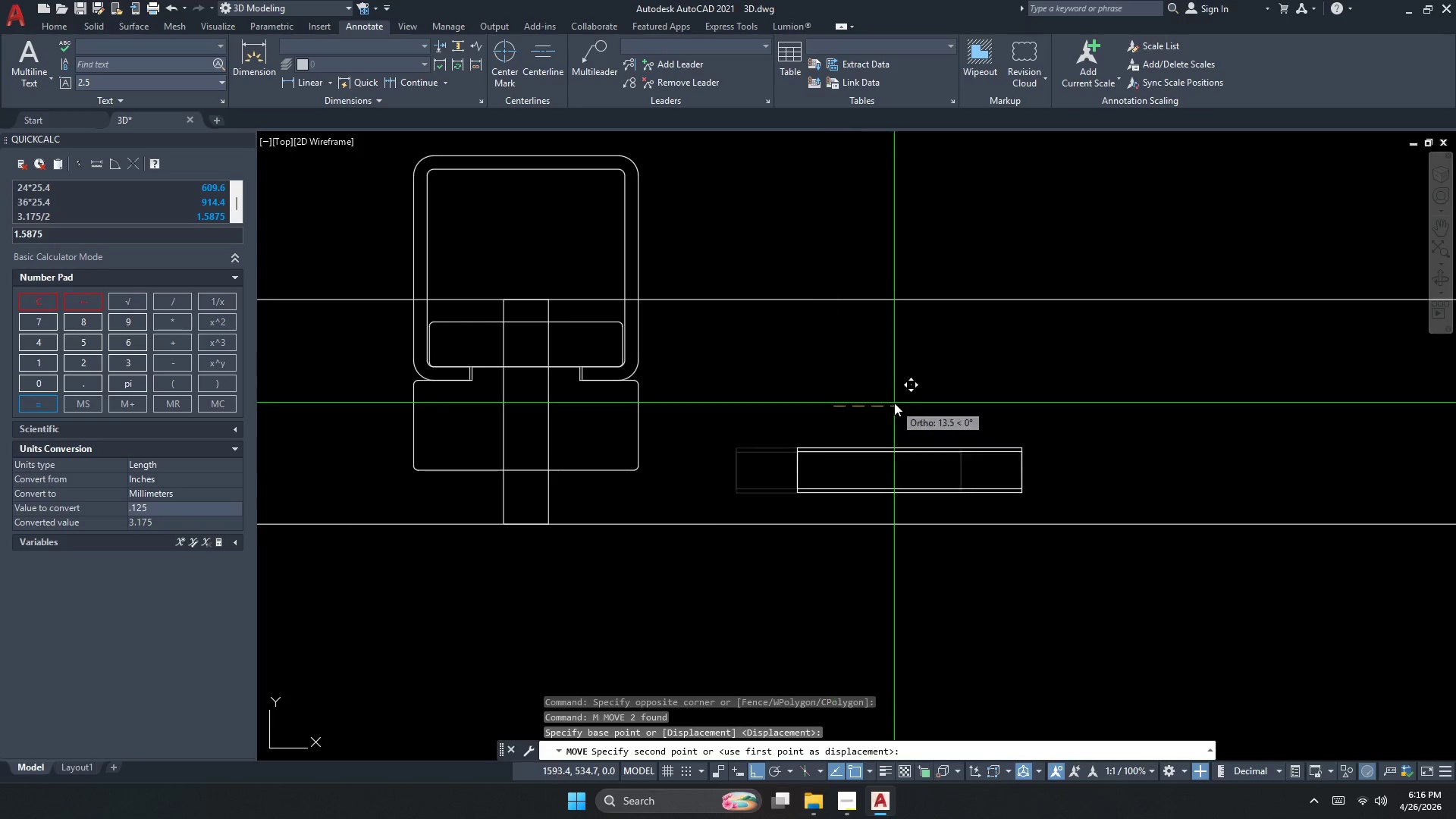 
double_click([894, 403])
 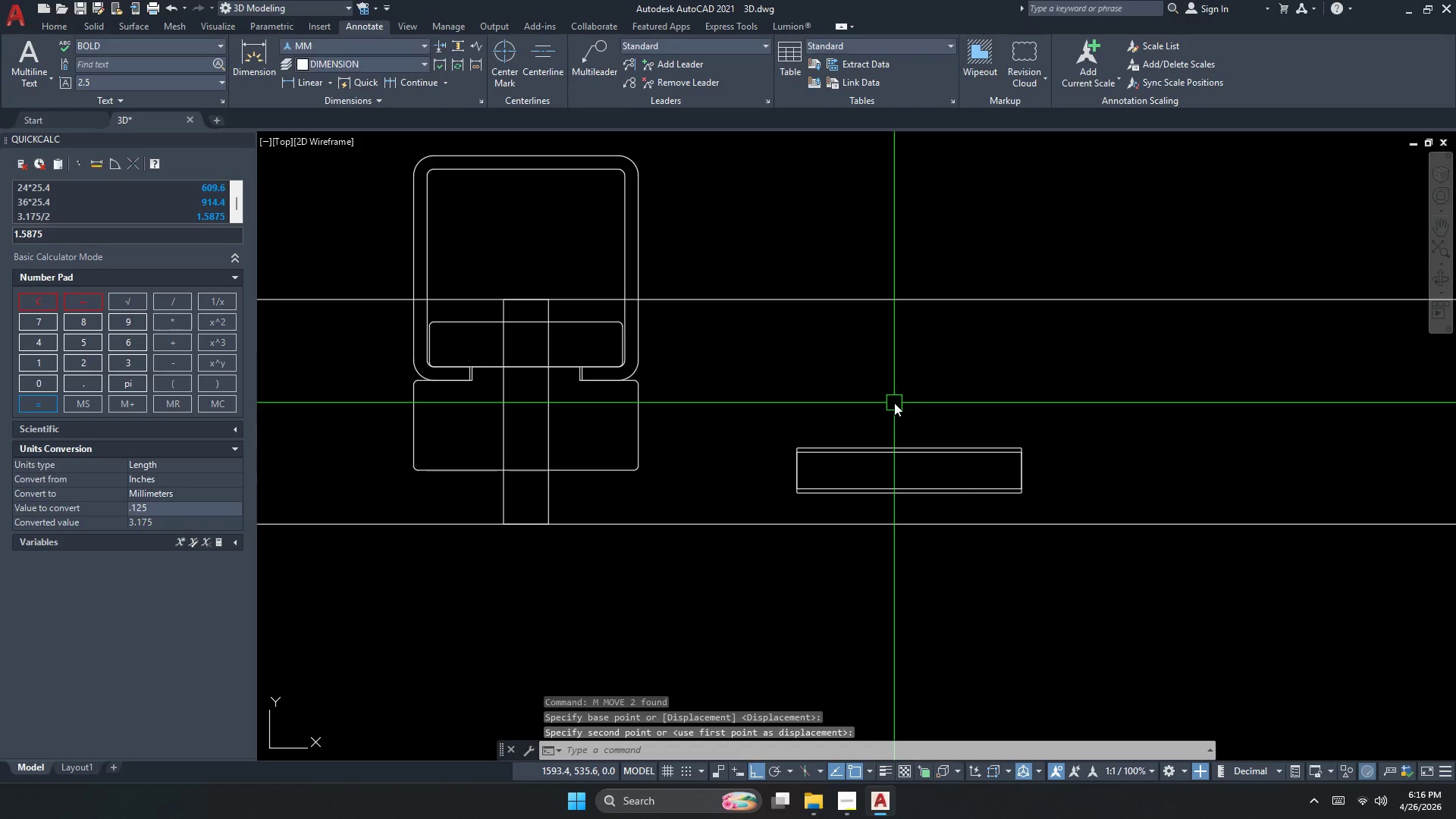 
key(Escape)
 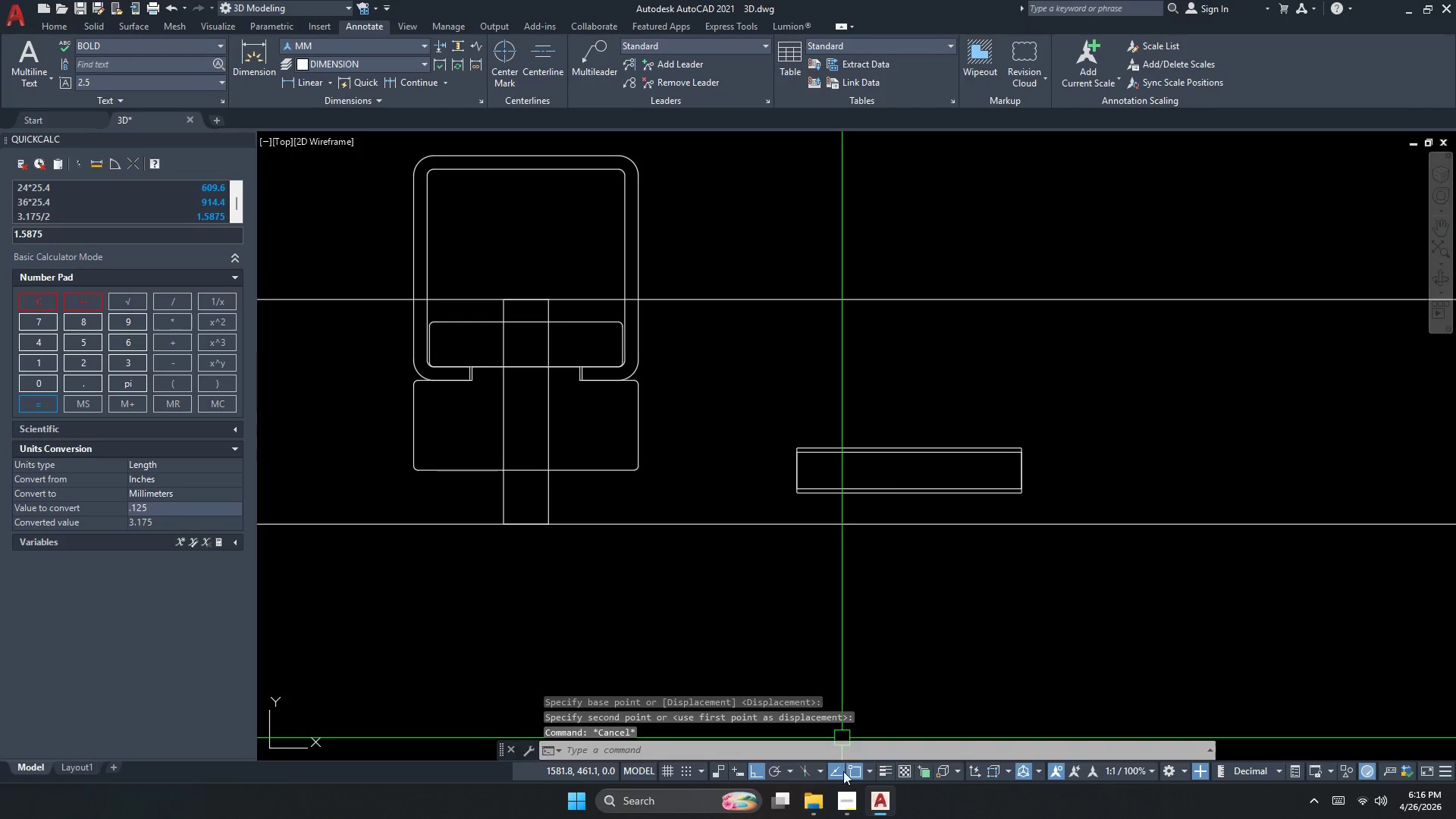 
left_click_drag(start_coordinate=[839, 789], to_coordinate=[841, 794])
 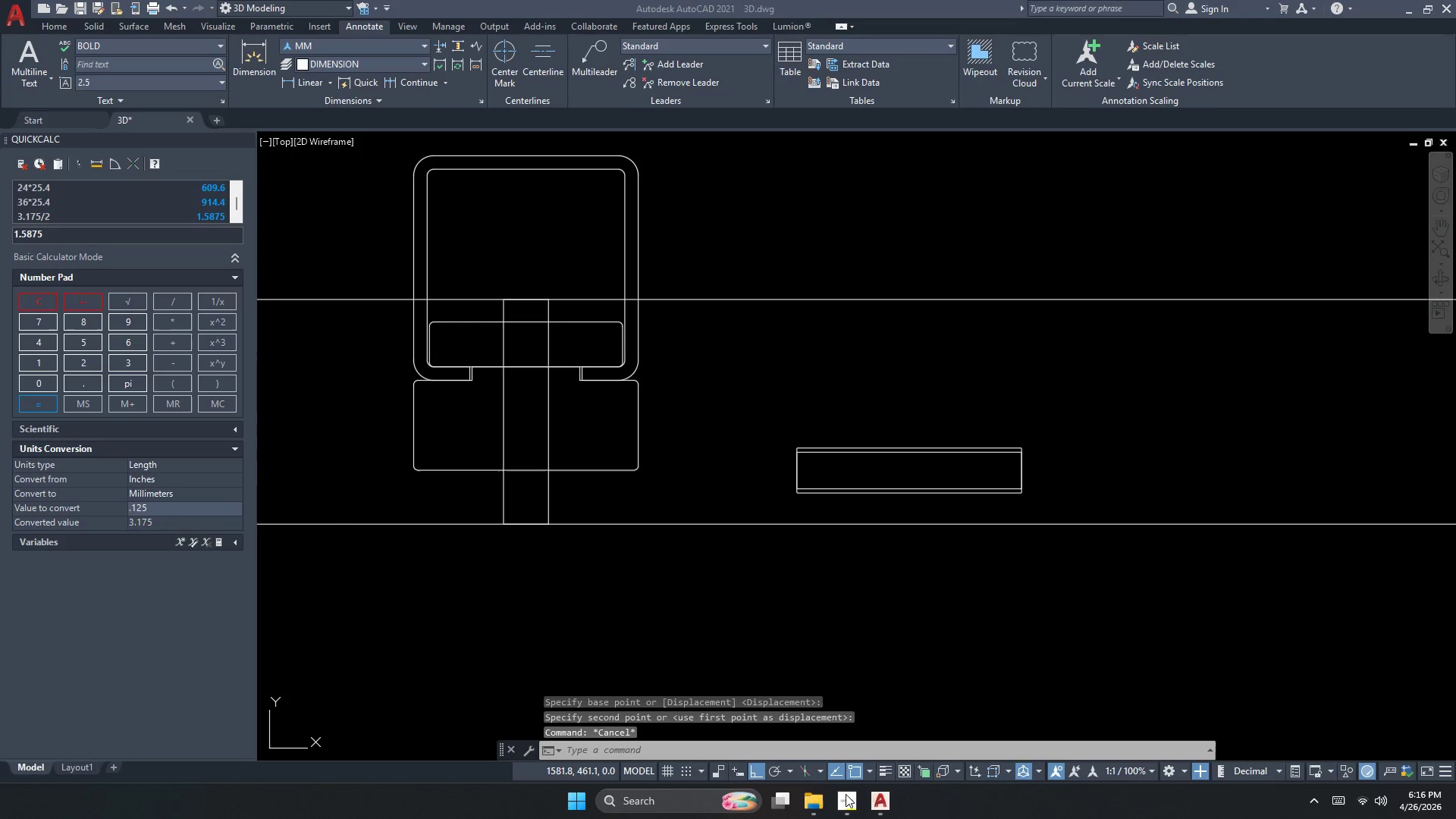 
left_click([846, 802])